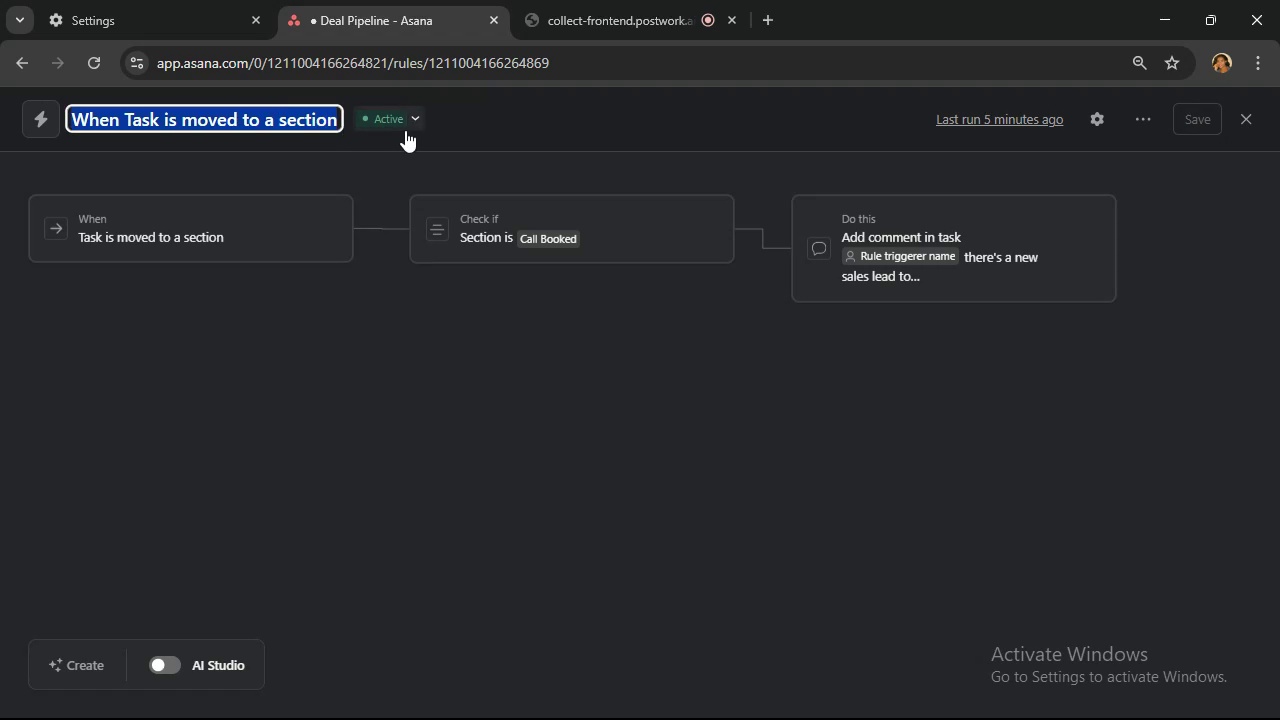 
type(Call booked comment)
 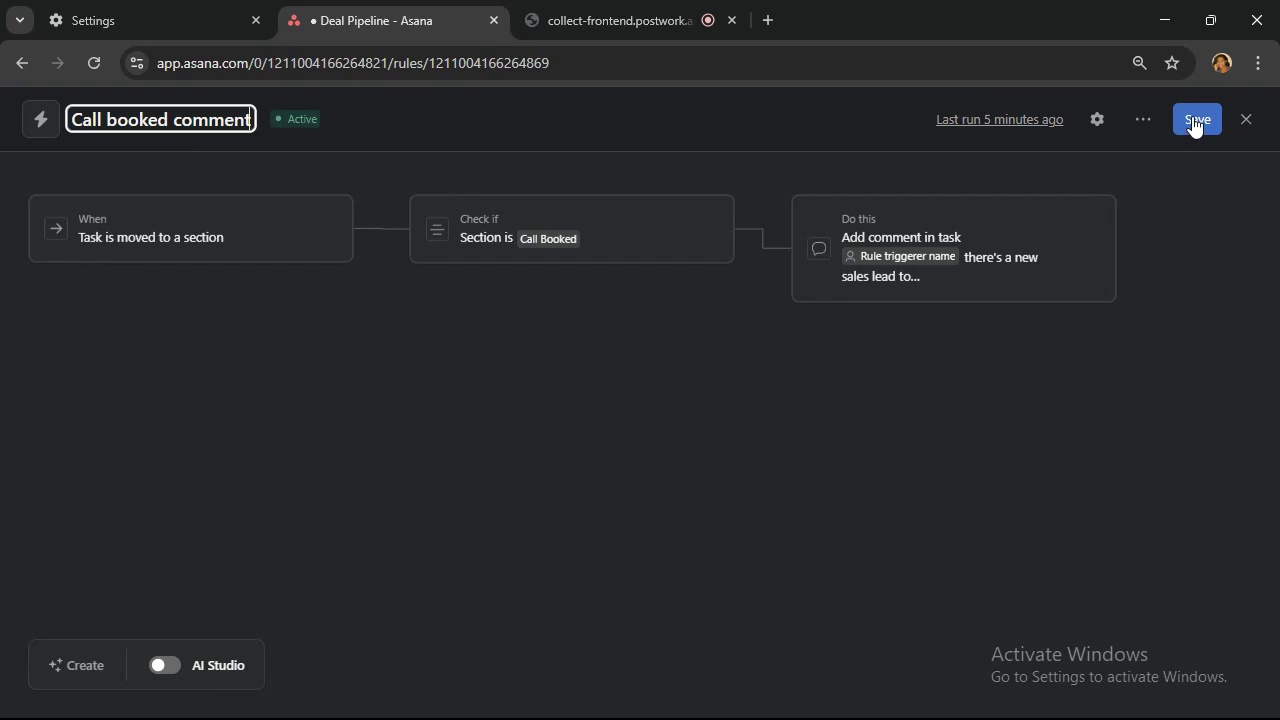 
wait(24.31)
 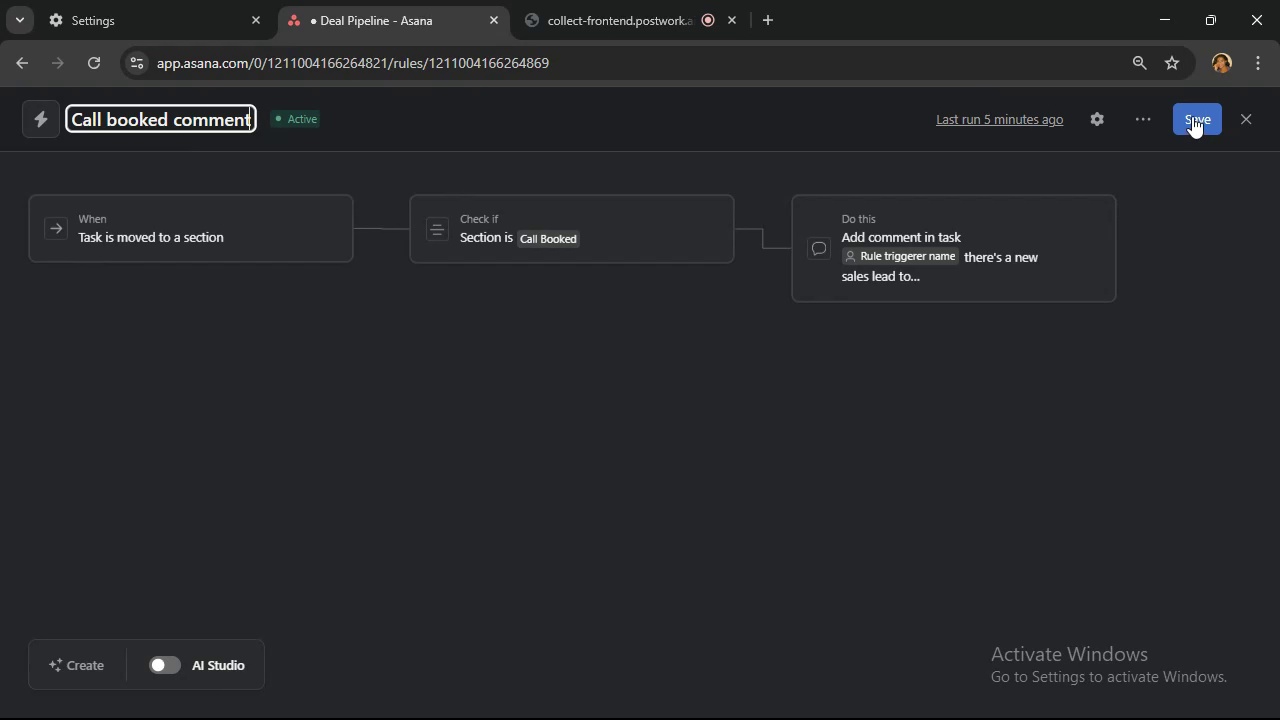 
left_click([1192, 116])
 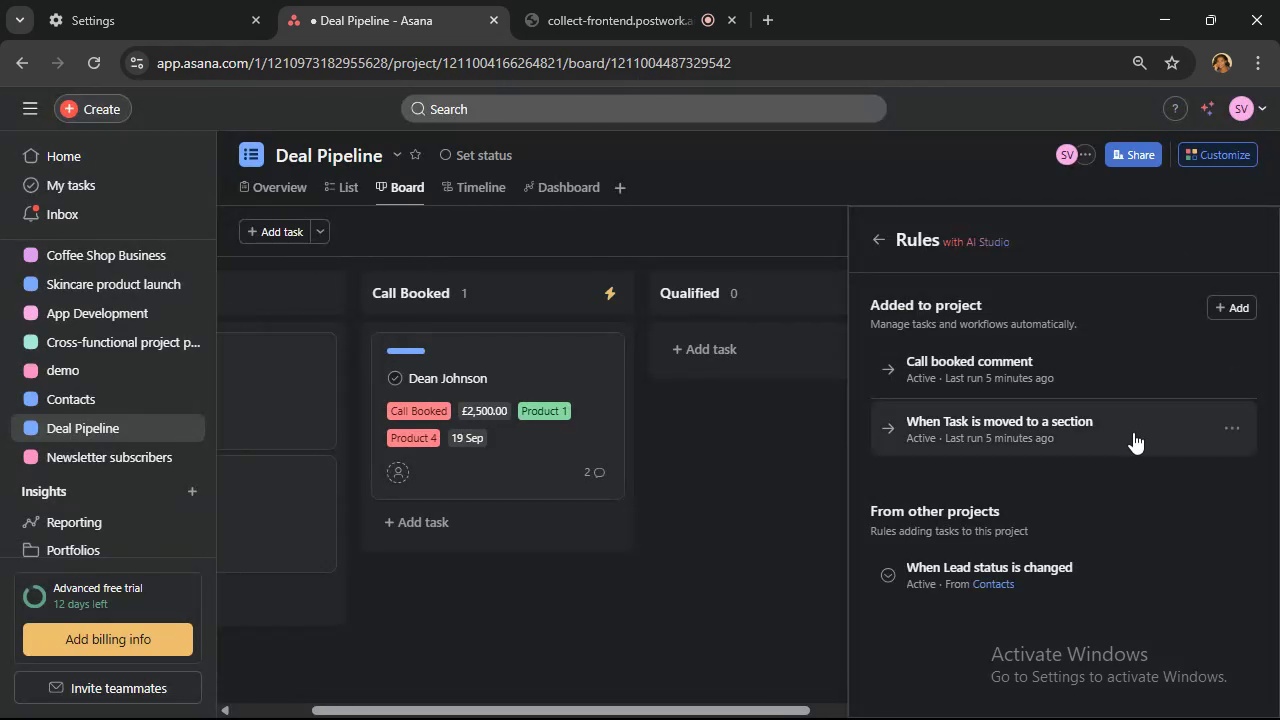 
left_click([1133, 430])
 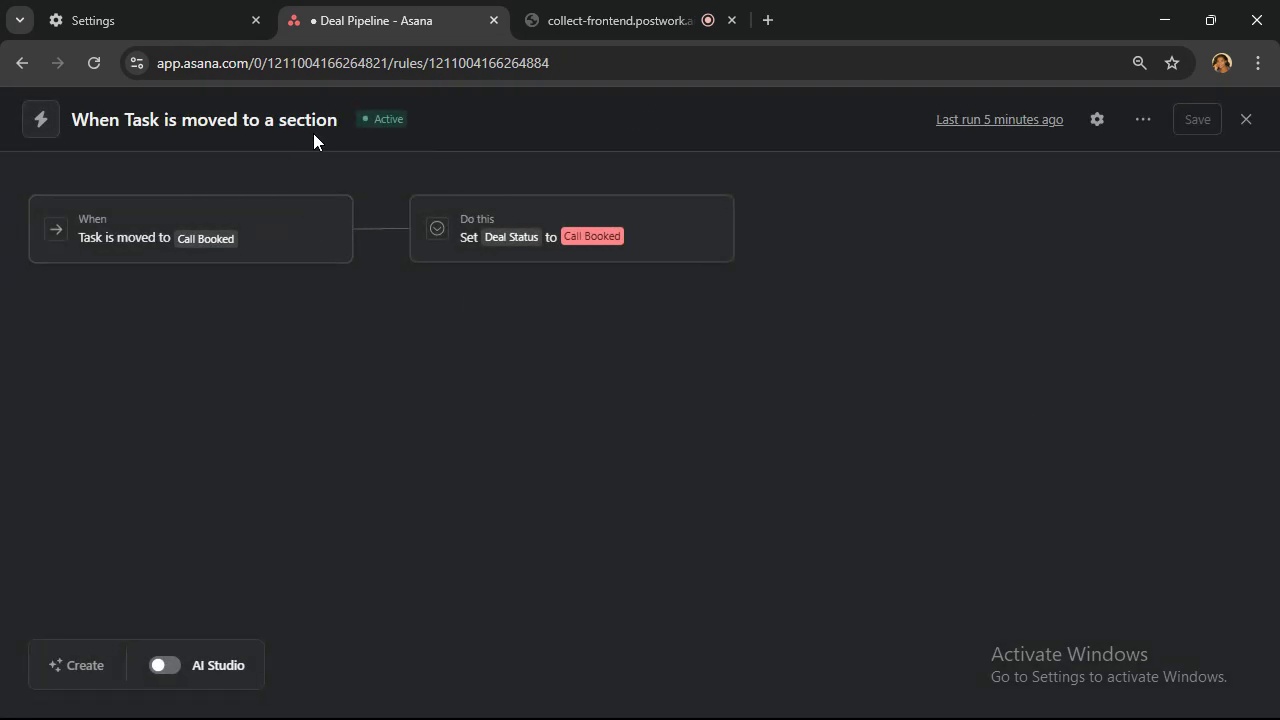 
left_click([321, 120])
 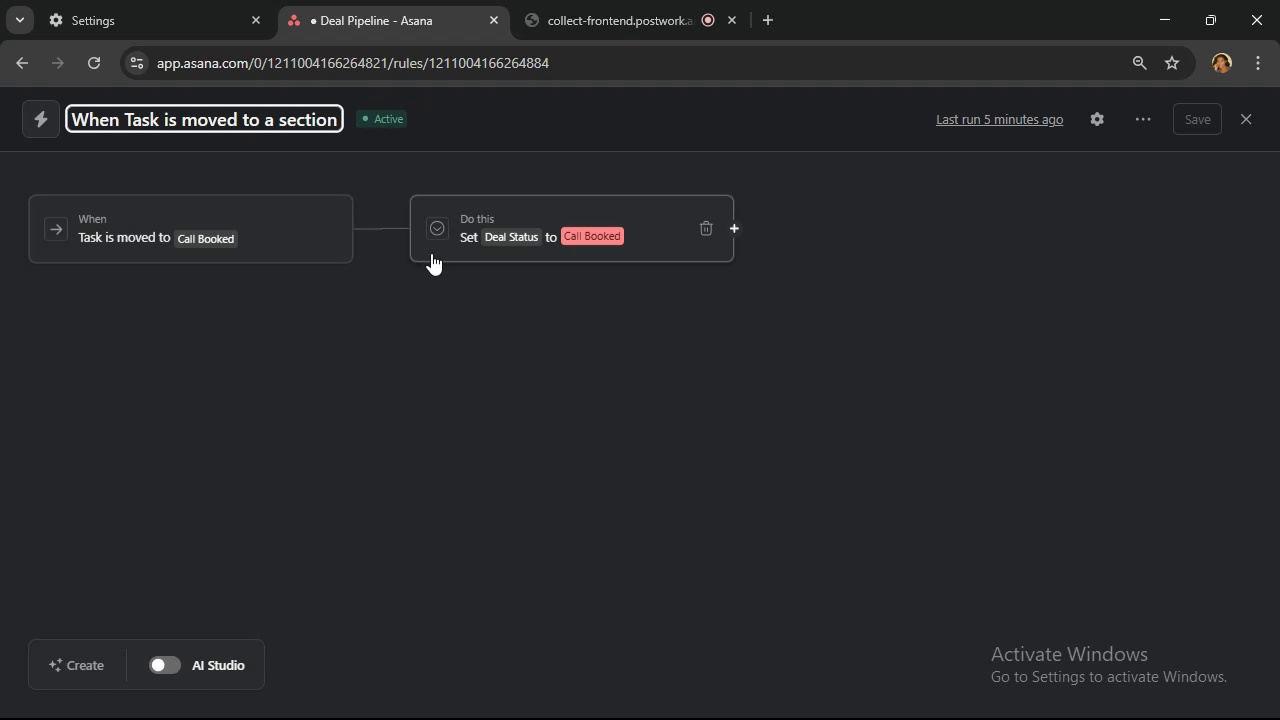 
key(Control+A)
 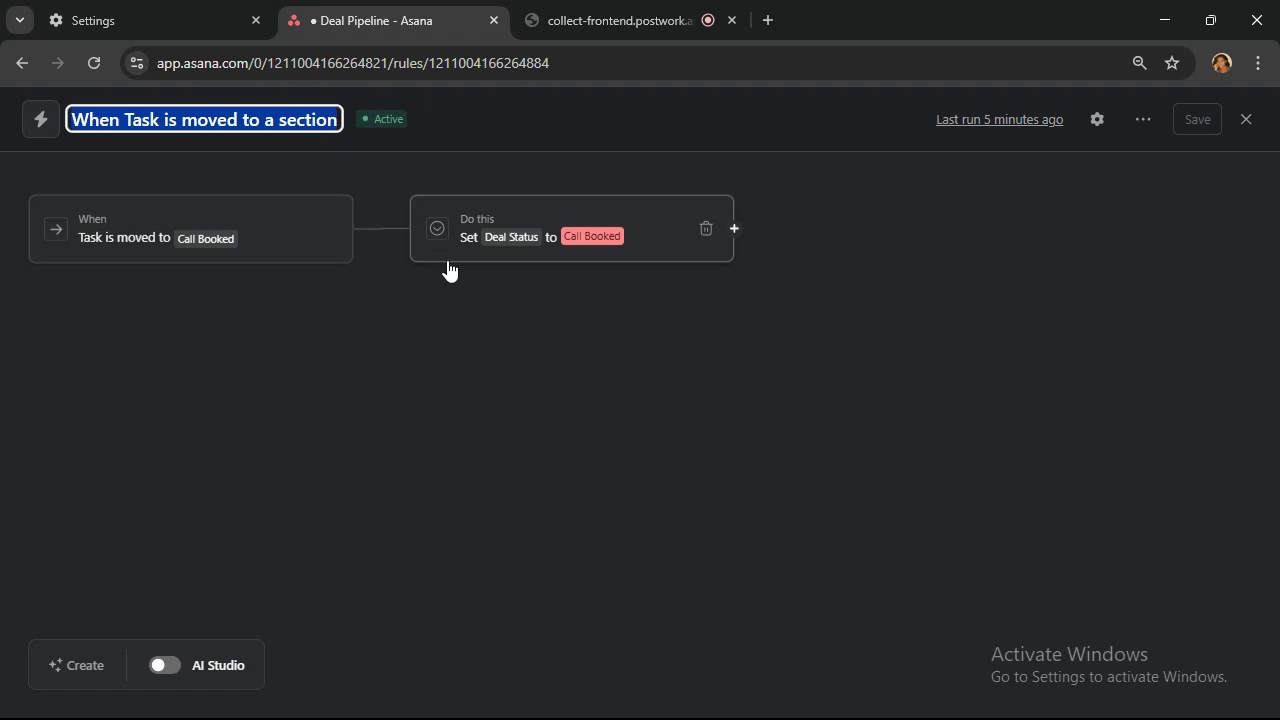 
wait(5.78)
 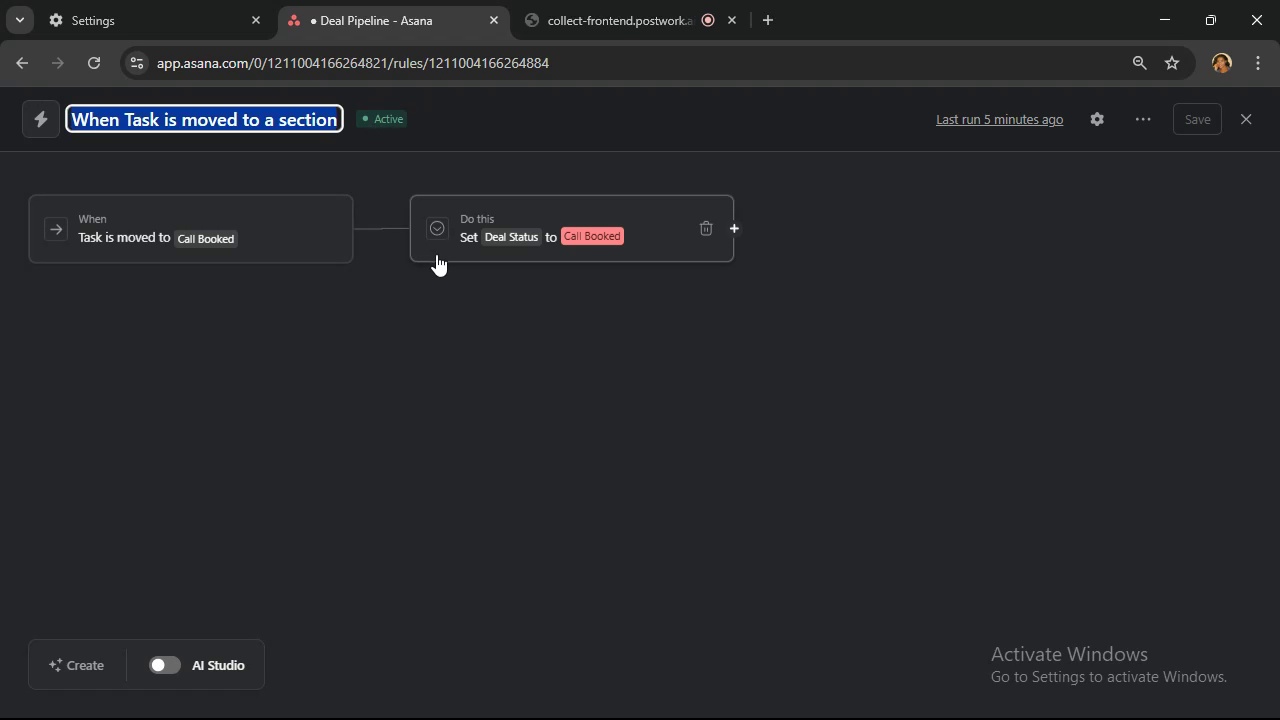 
type(Change deal status to)
 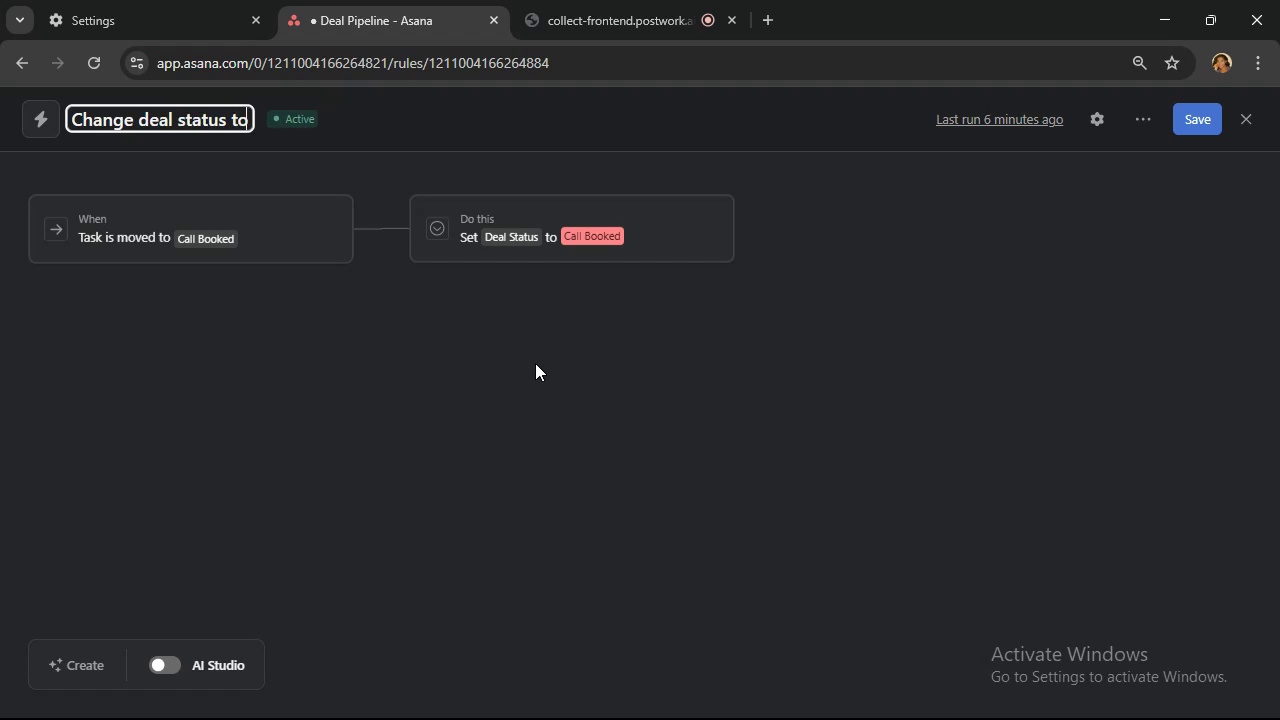 
key(Alt+AltLeft)
 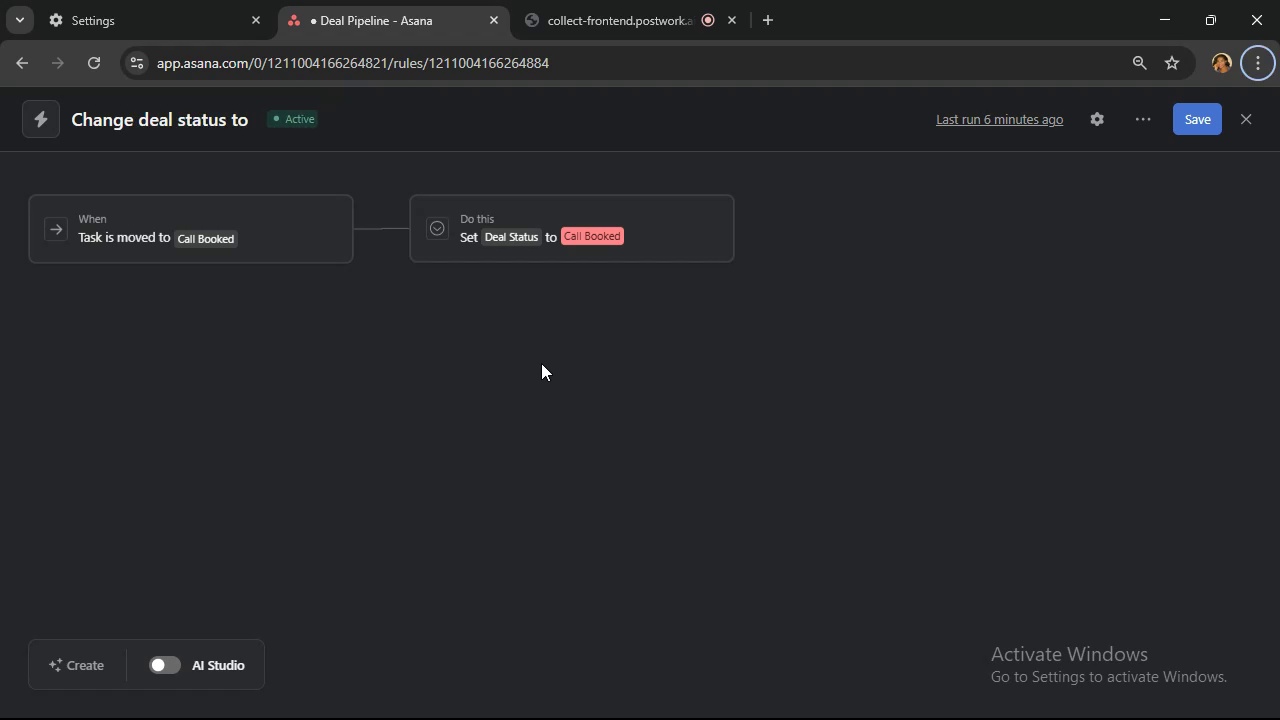 
type(ca)
 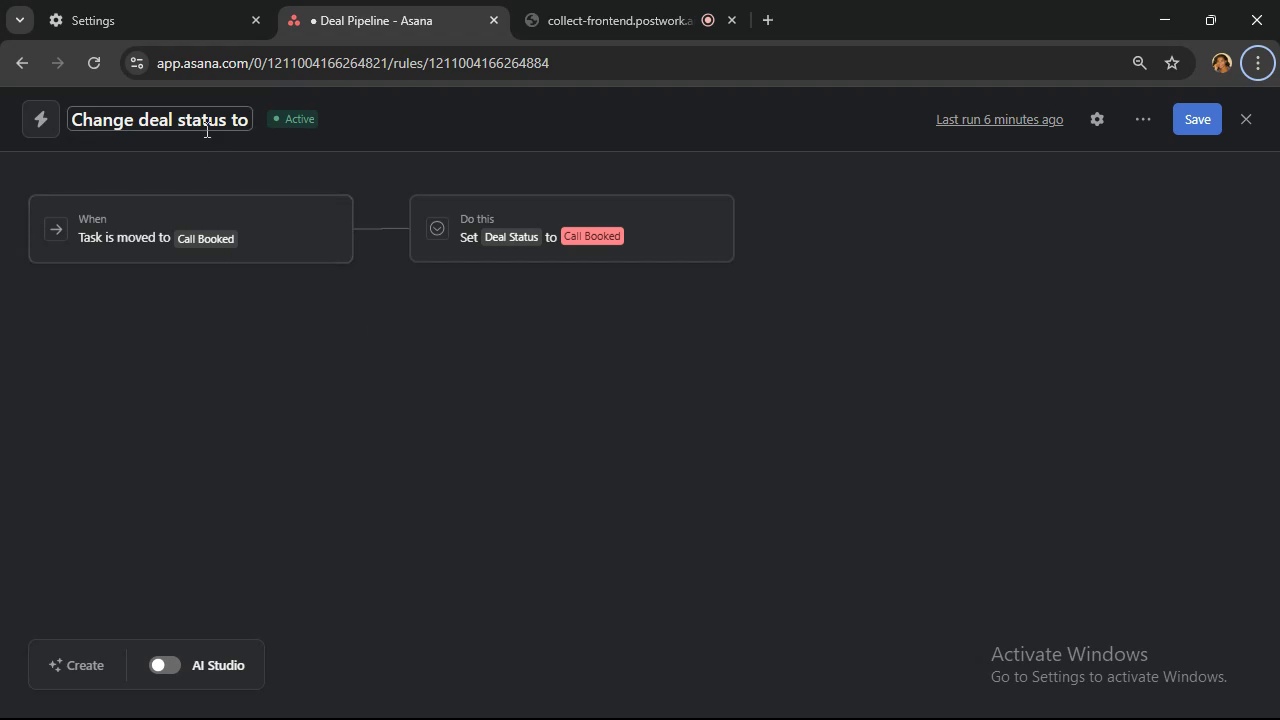 
left_click([206, 121])
 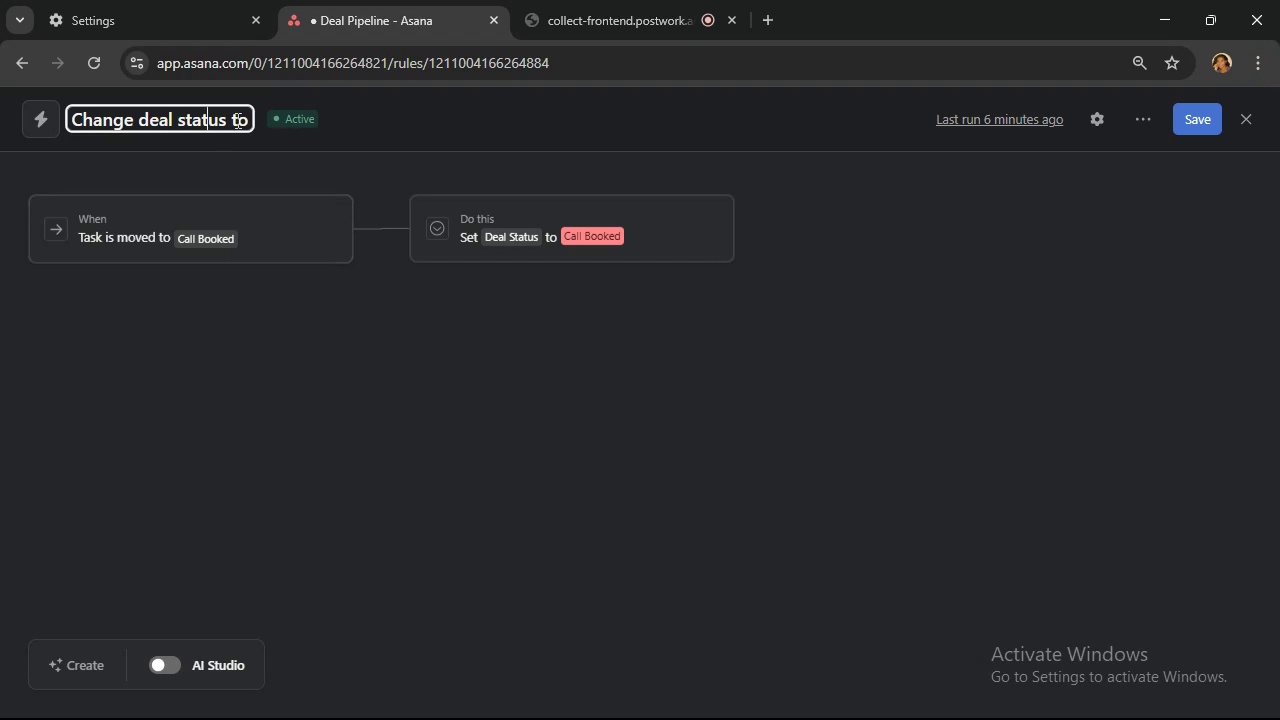 
left_click([236, 120])
 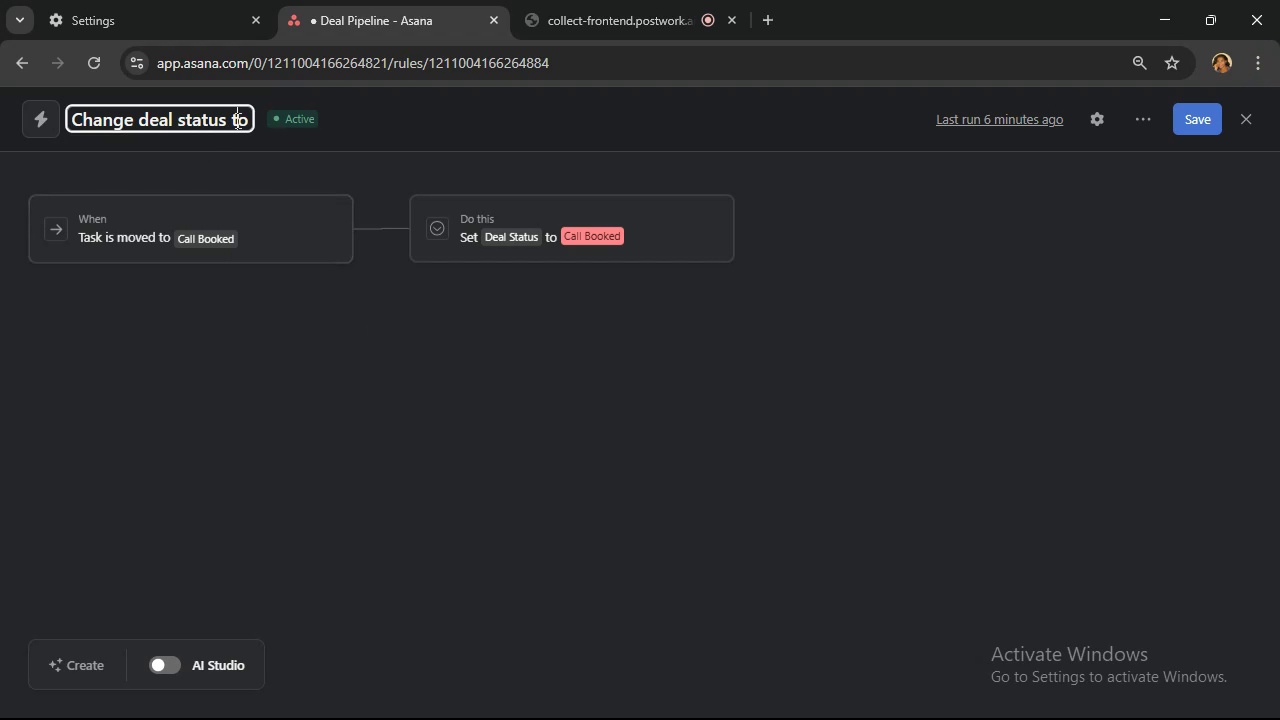 
key(ArrowRight)
 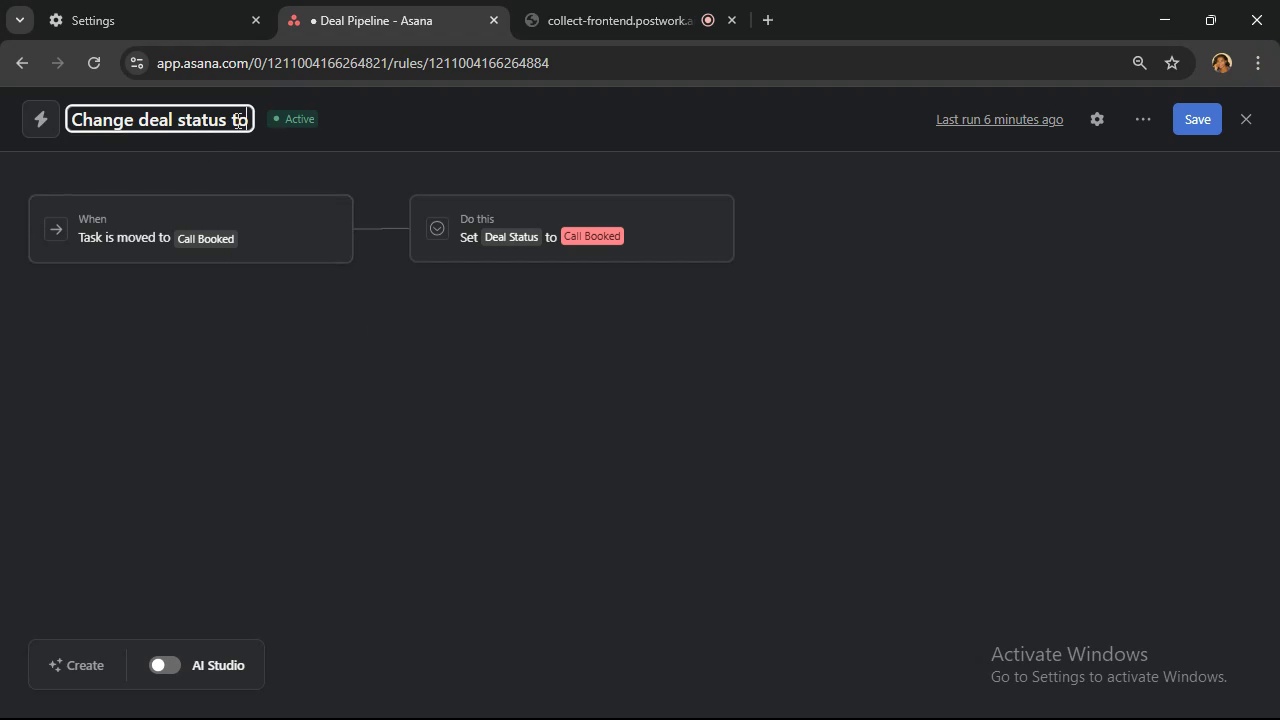 
key(ArrowRight)
 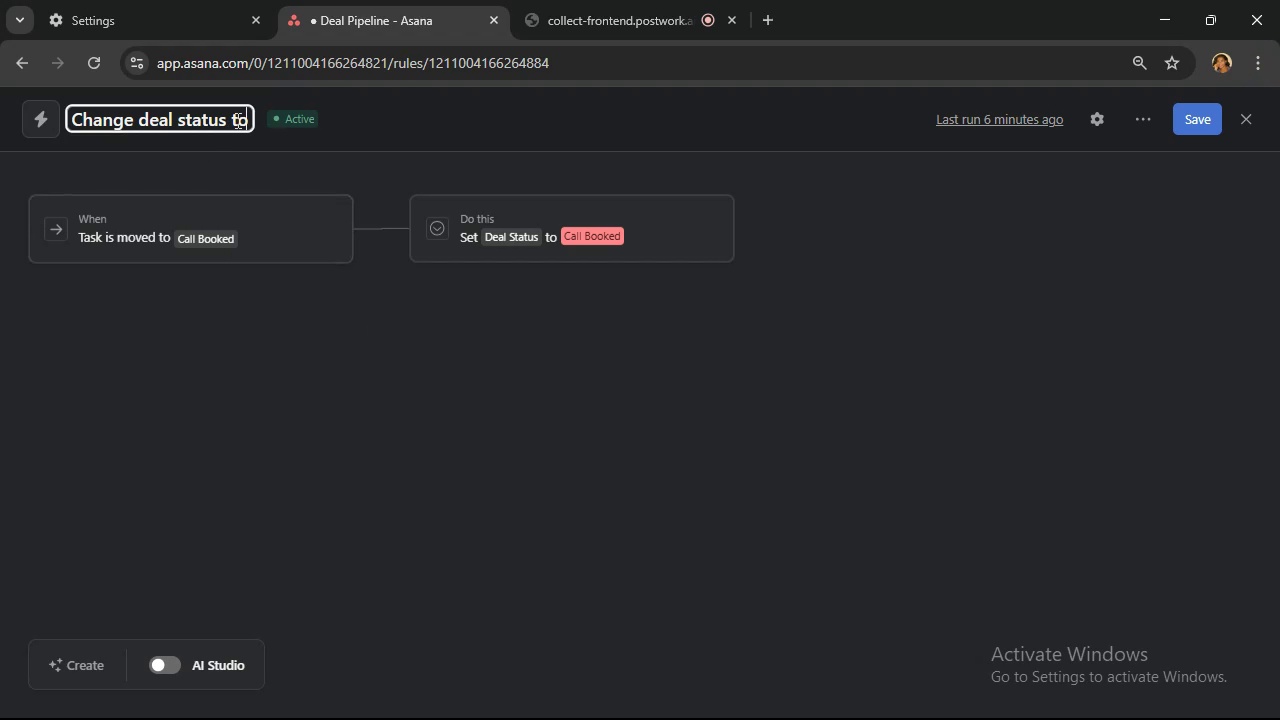 
key(ArrowRight)
 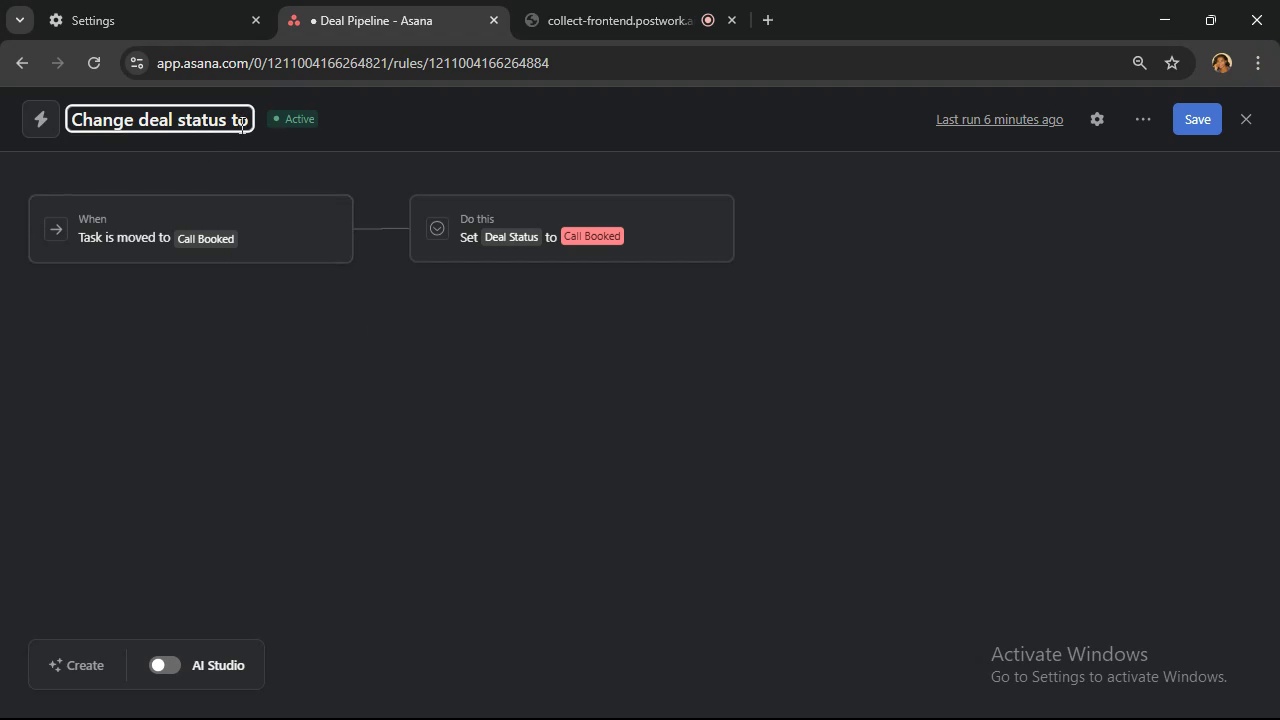 
type( call booked)
 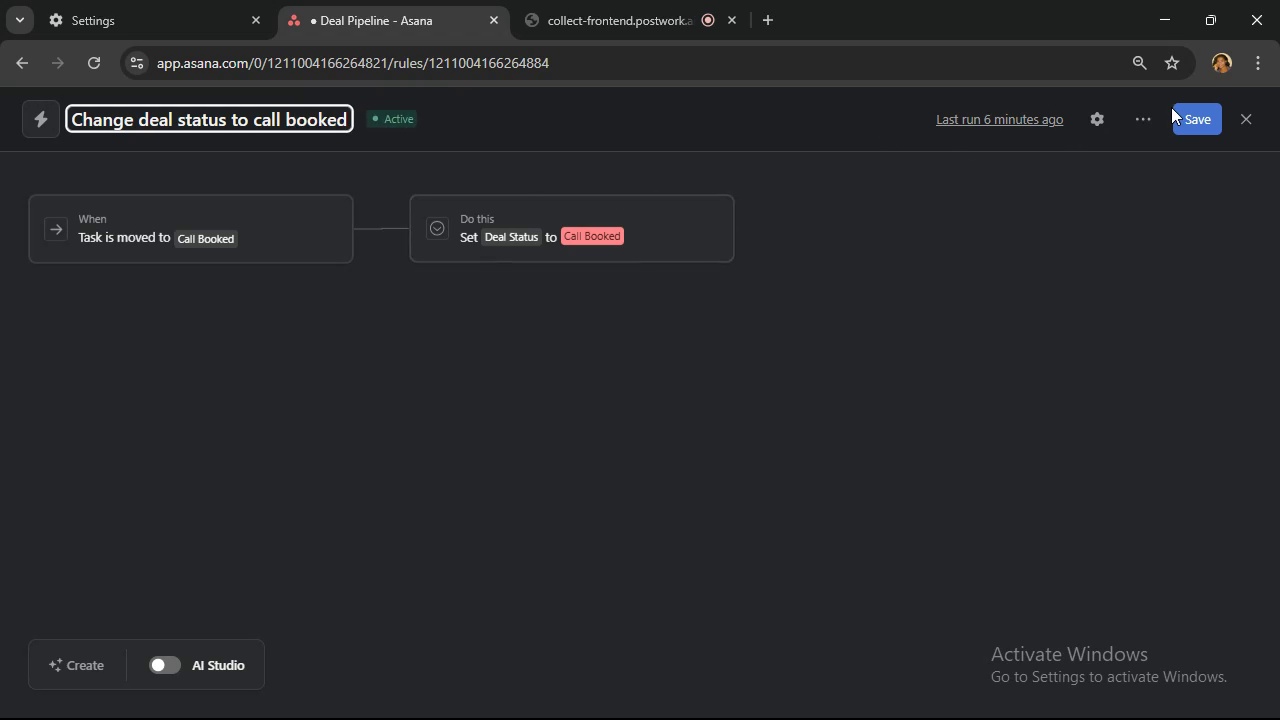 
left_click([1182, 126])
 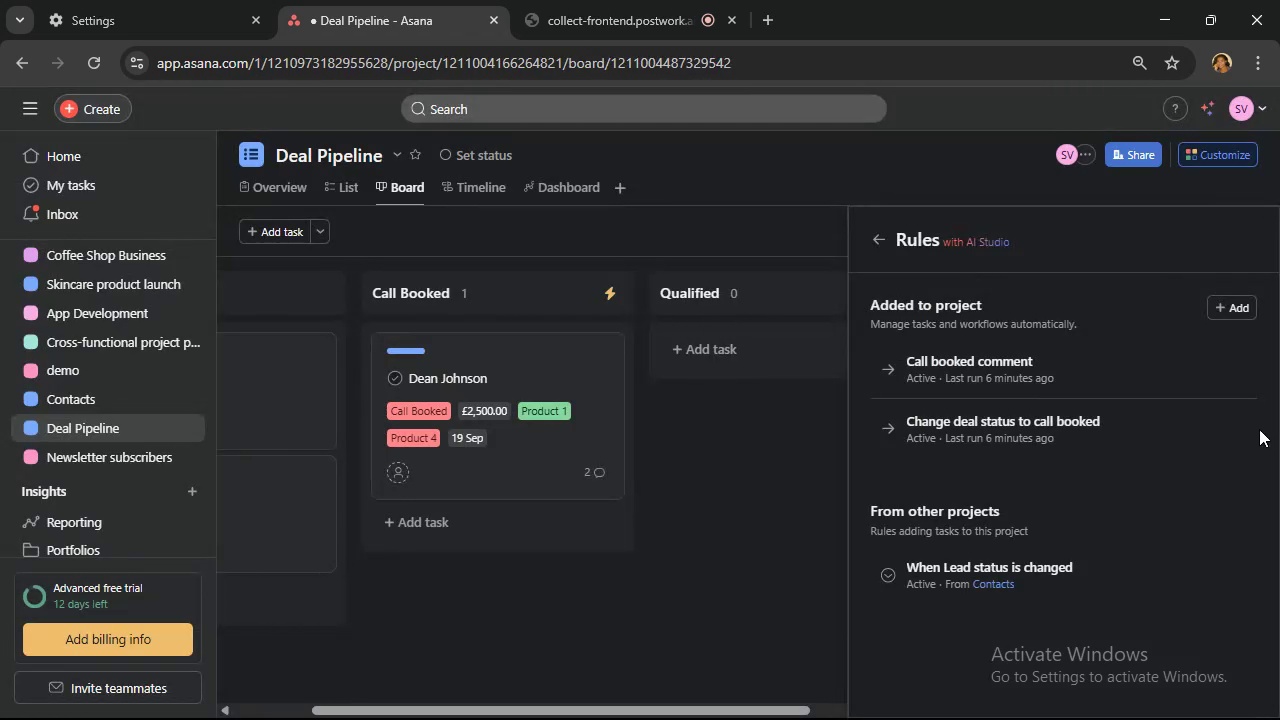 
left_click([1239, 429])
 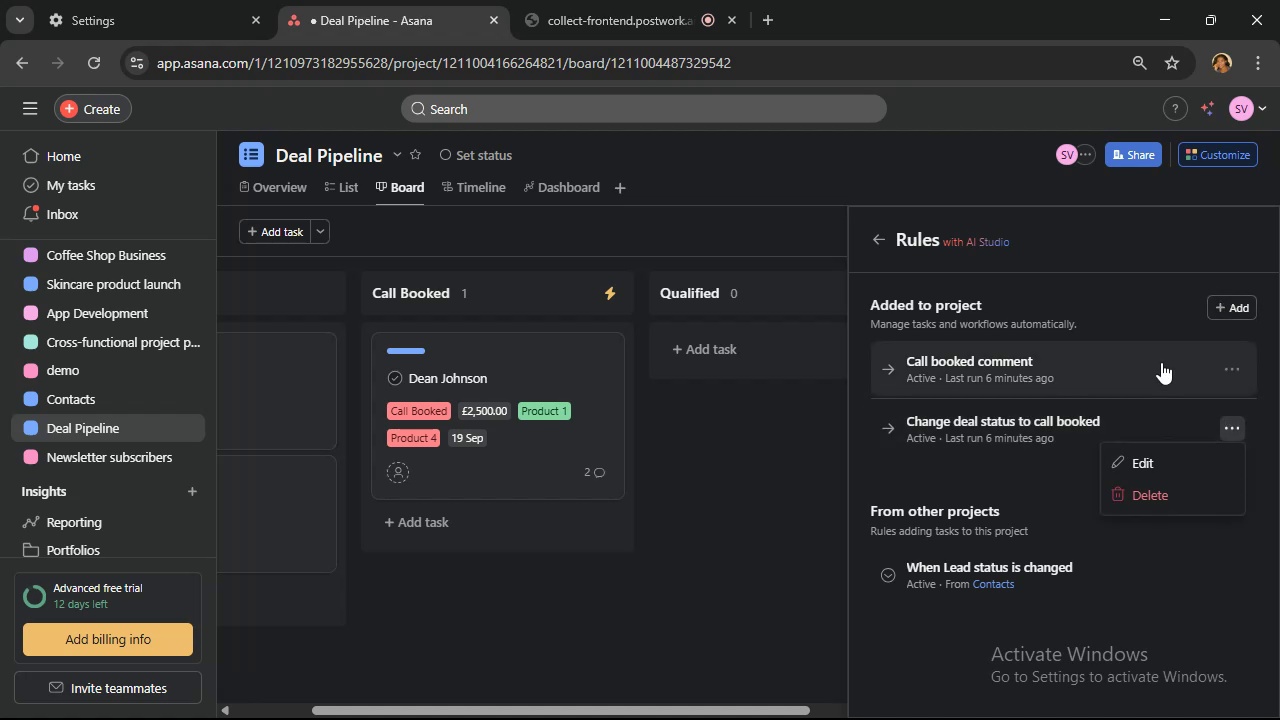 
wait(5.07)
 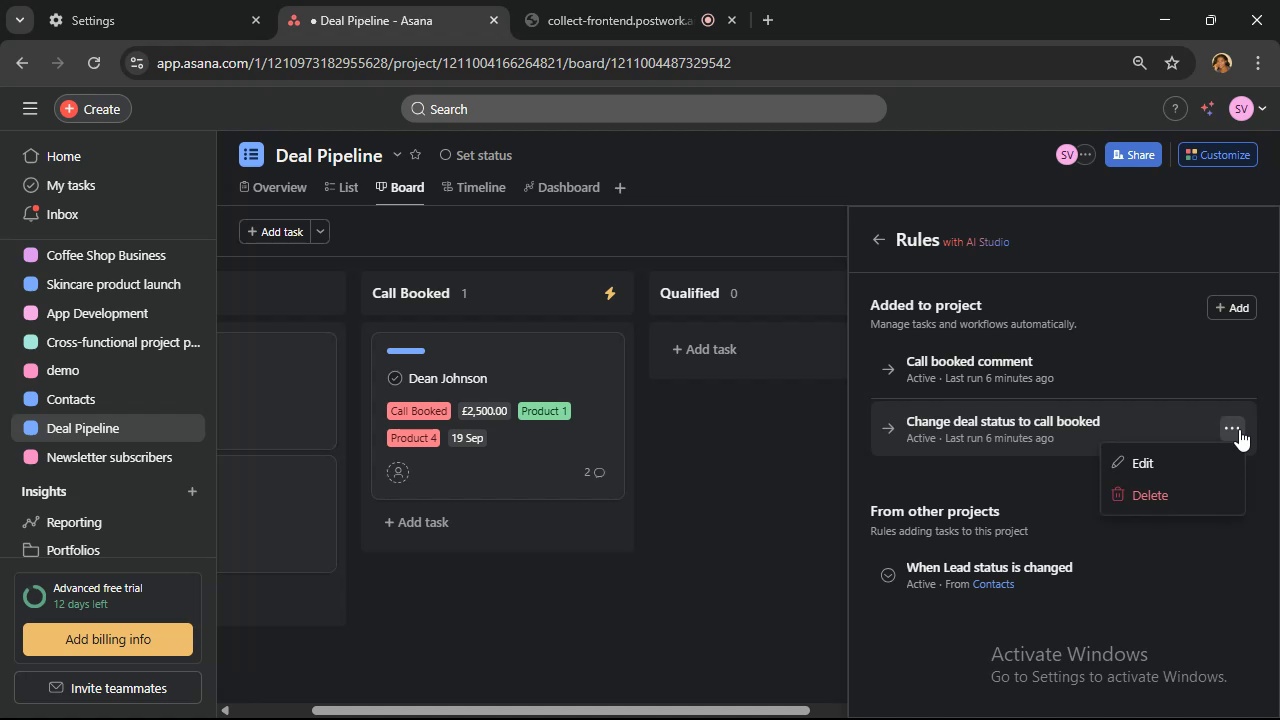 
left_click([1224, 307])
 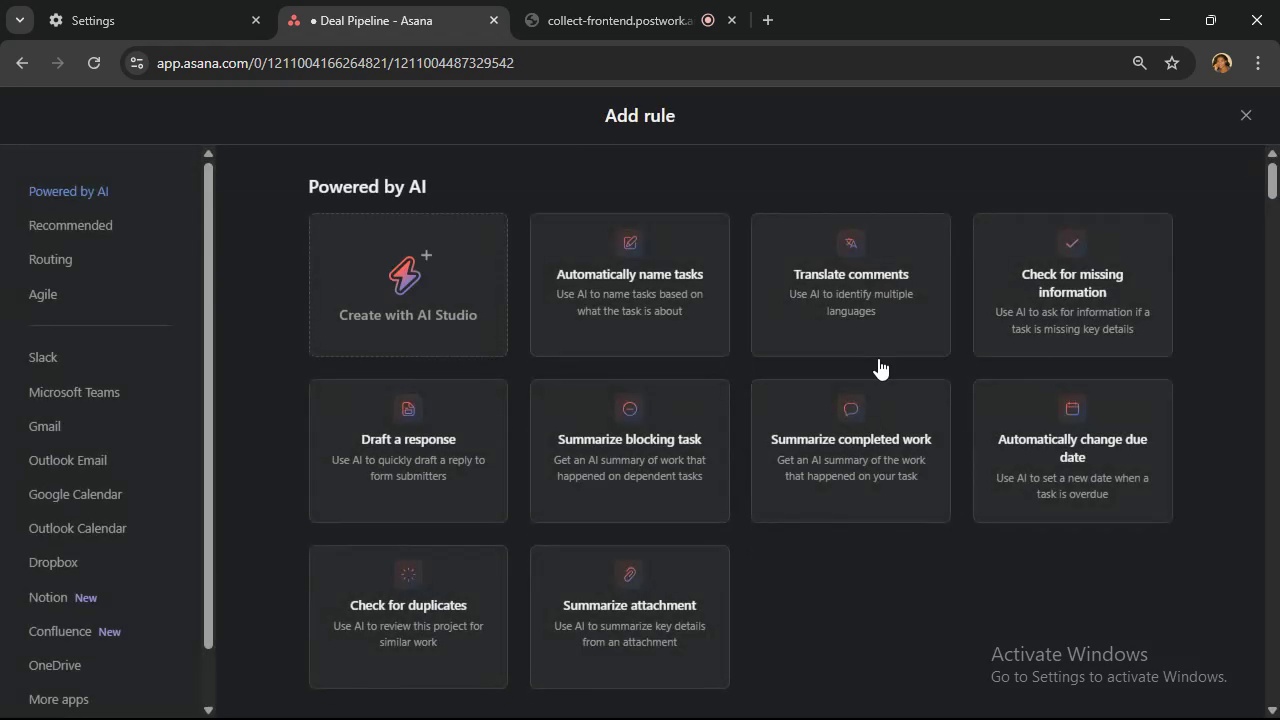 
scroll: coordinate [698, 361], scroll_direction: down, amount: 5.0
 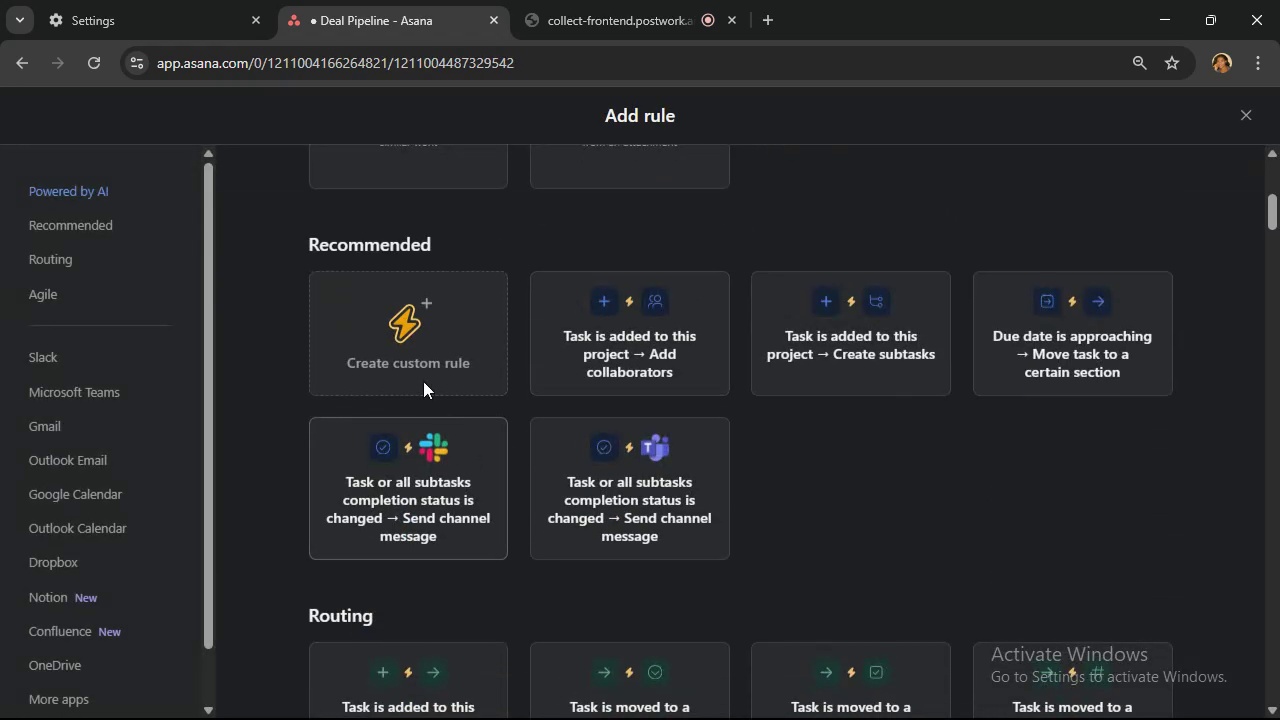 
left_click([400, 352])
 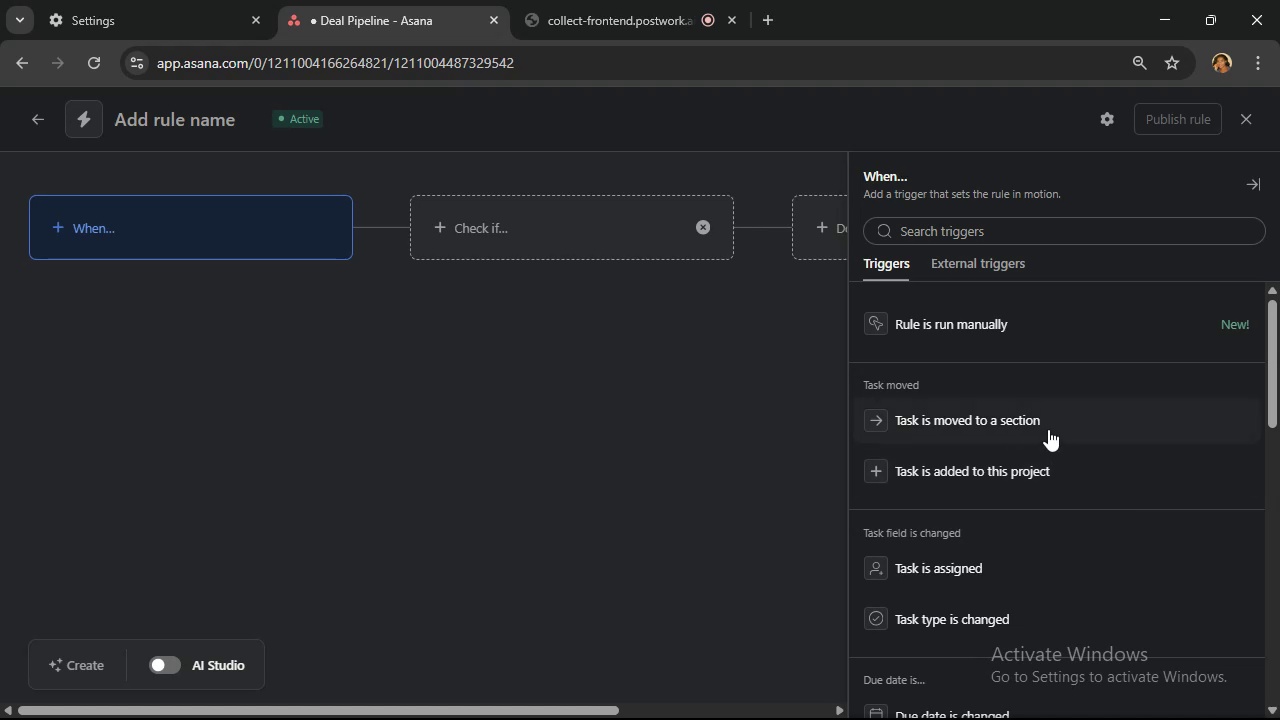 
wait(16.26)
 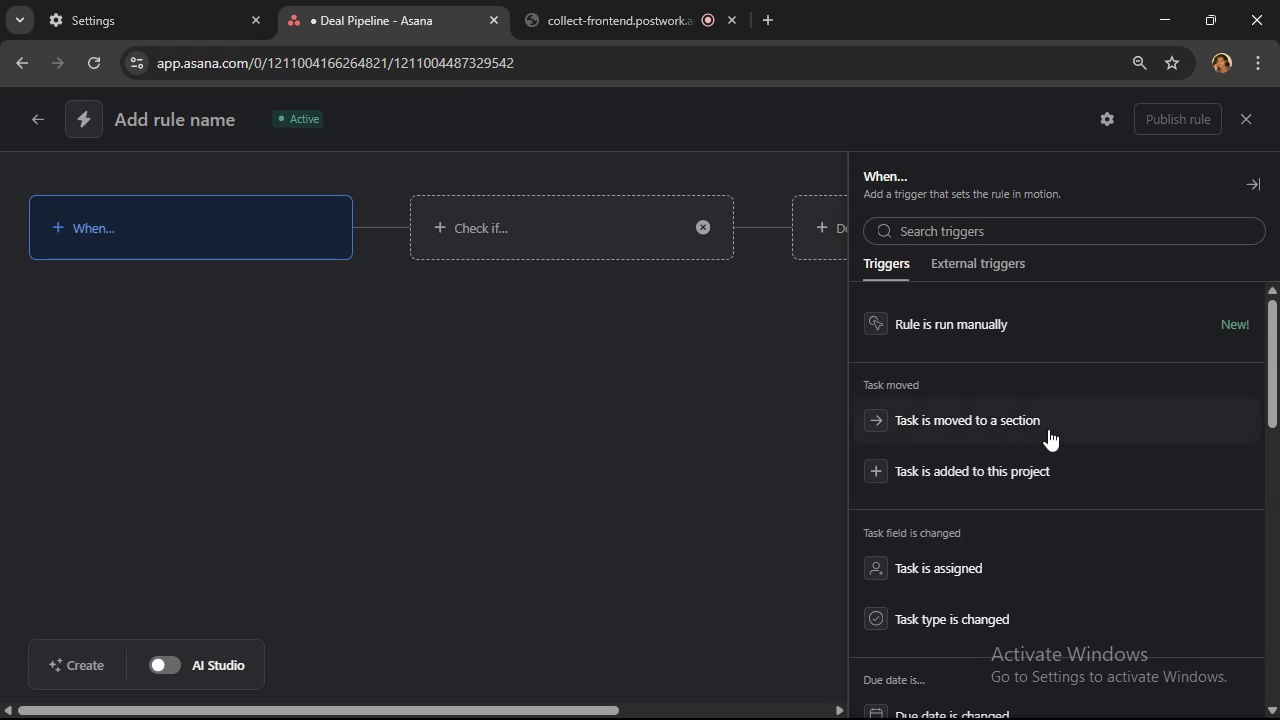 
scroll: coordinate [1040, 423], scroll_direction: down, amount: 1.0
 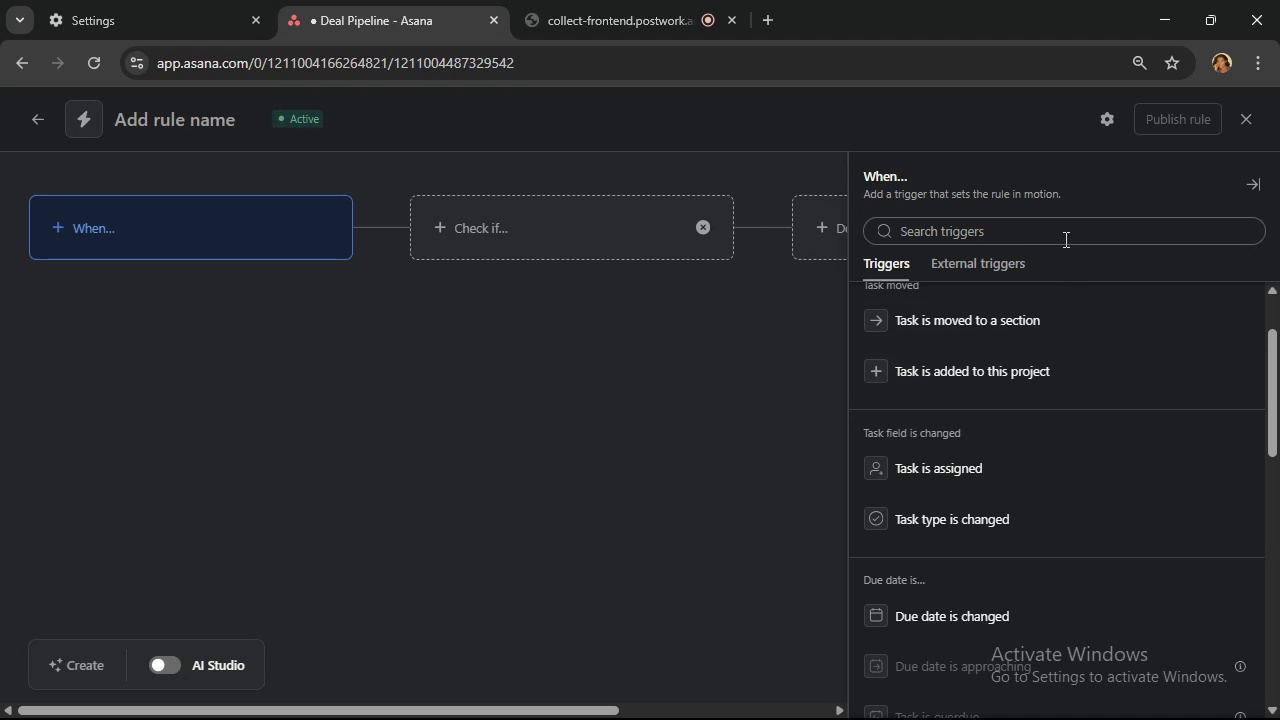 
wait(11.9)
 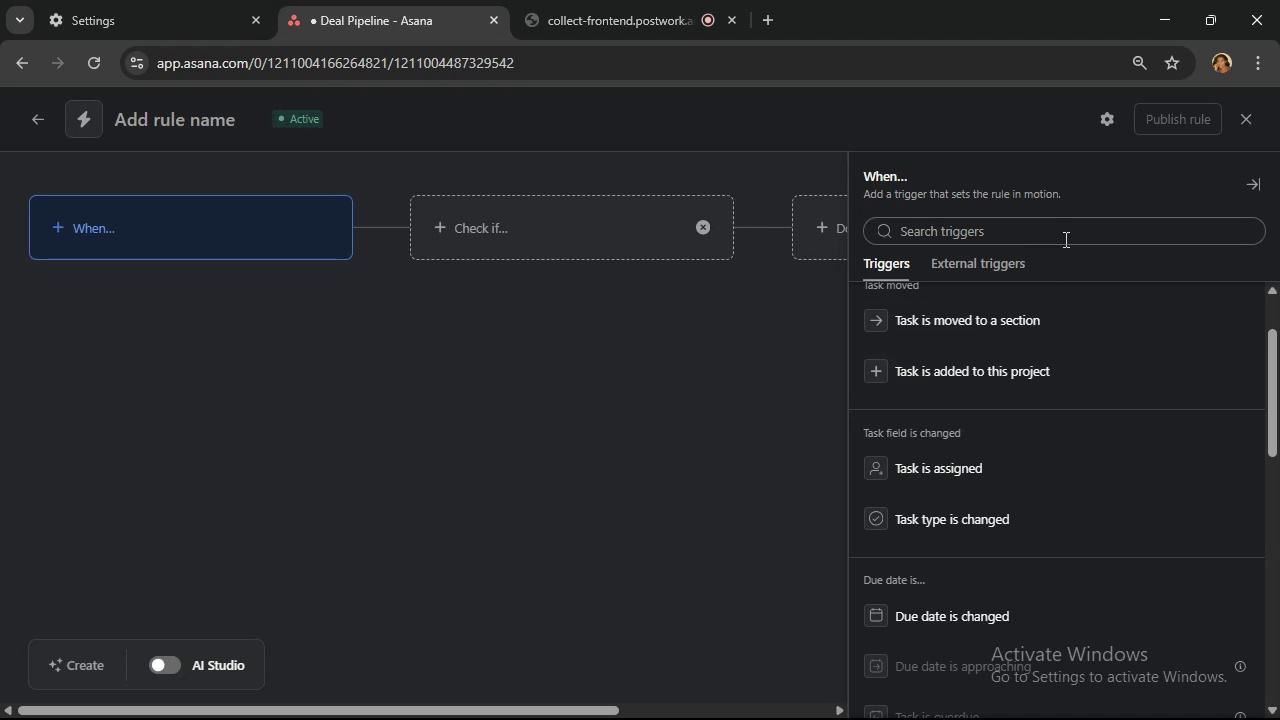 
left_click([1064, 239])
 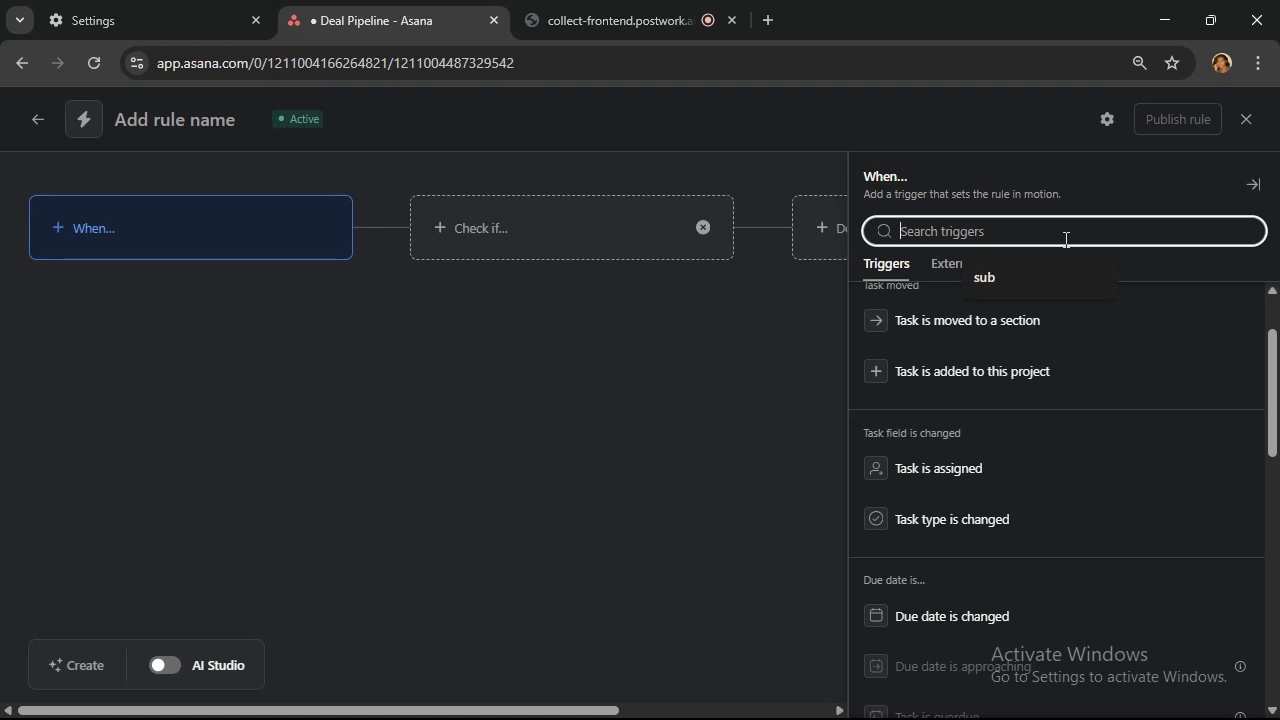 
wait(7.09)
 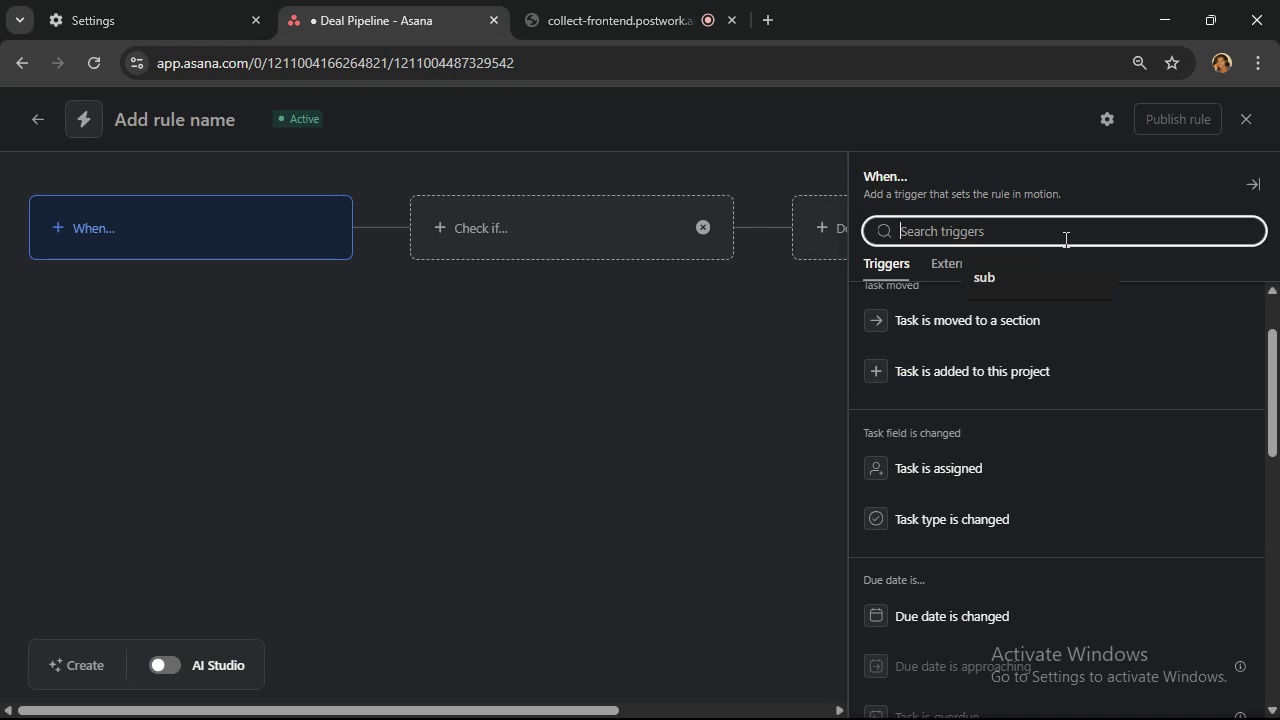 
scroll: coordinate [1129, 363], scroll_direction: down, amount: 9.0
 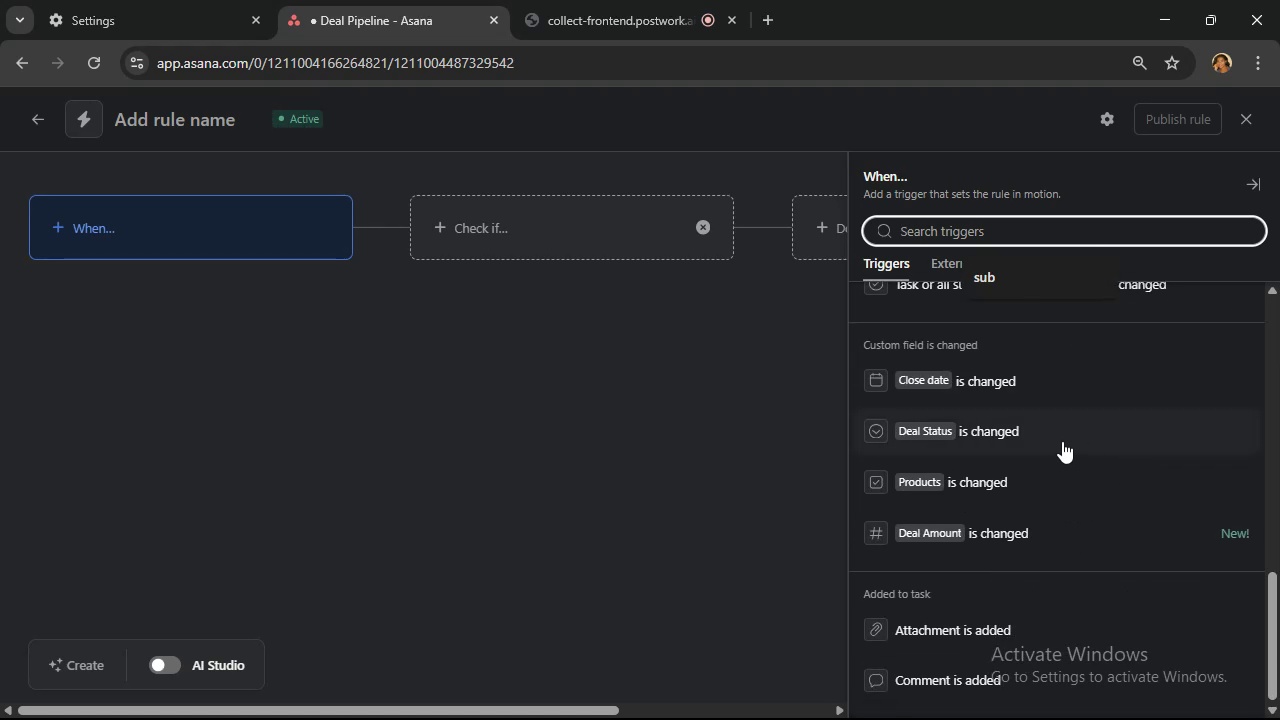 
left_click([1062, 441])
 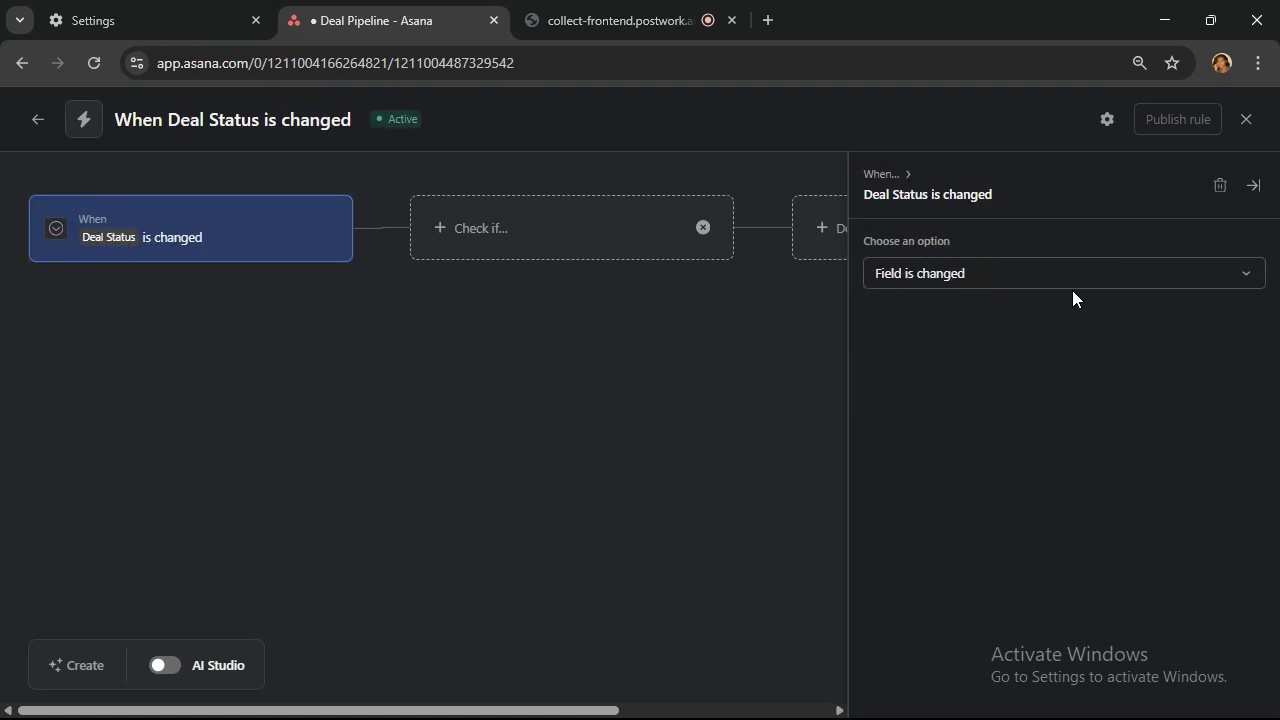 
left_click([1071, 282])
 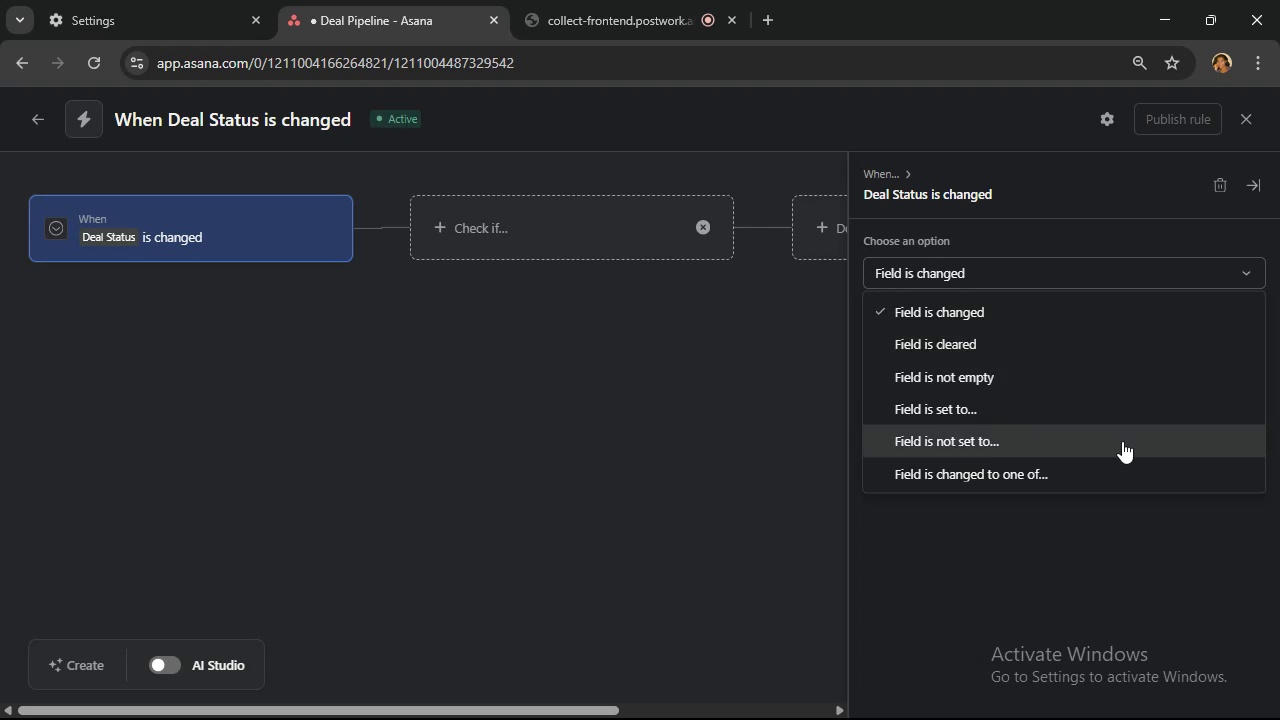 
left_click([1112, 408])
 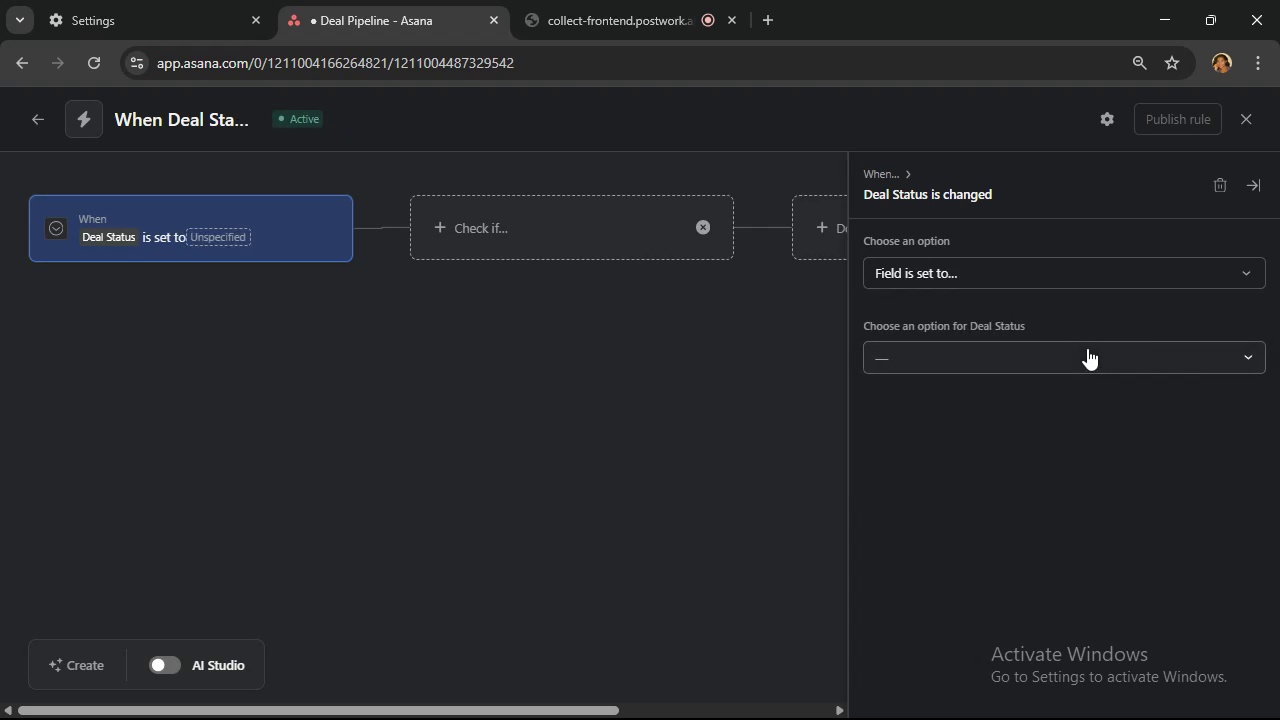 
left_click([1087, 348])
 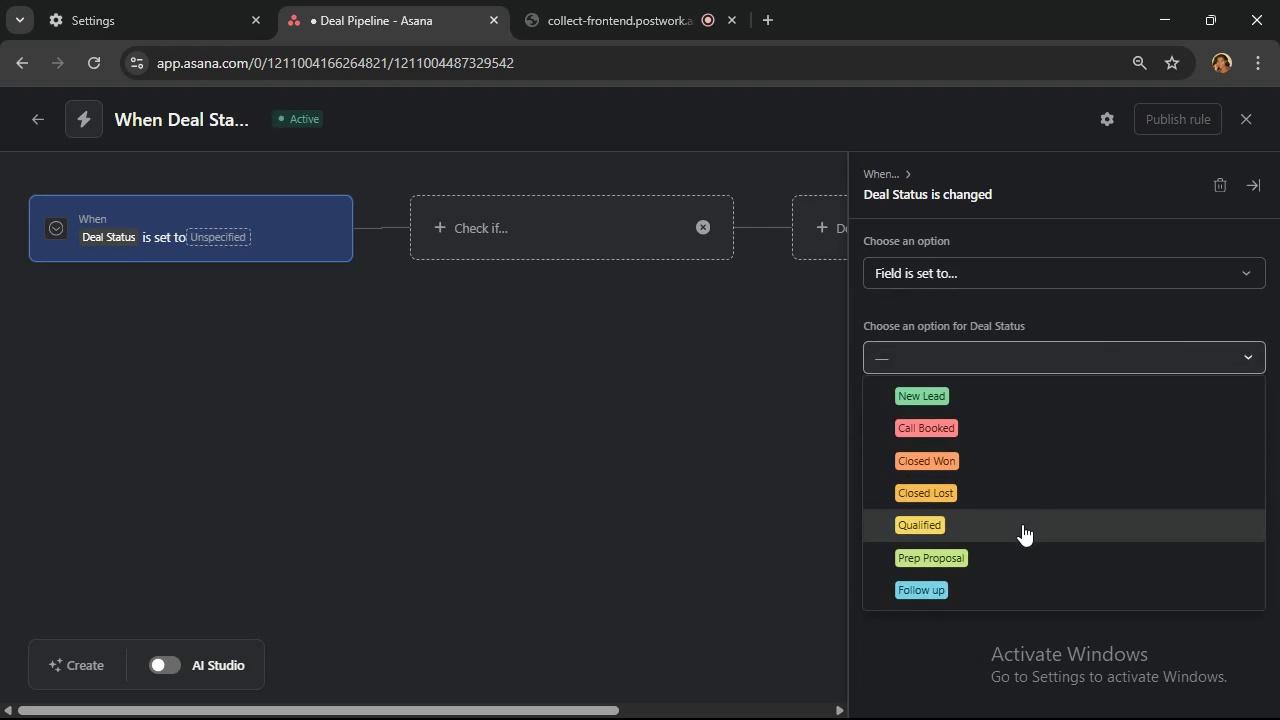 
left_click([1022, 524])
 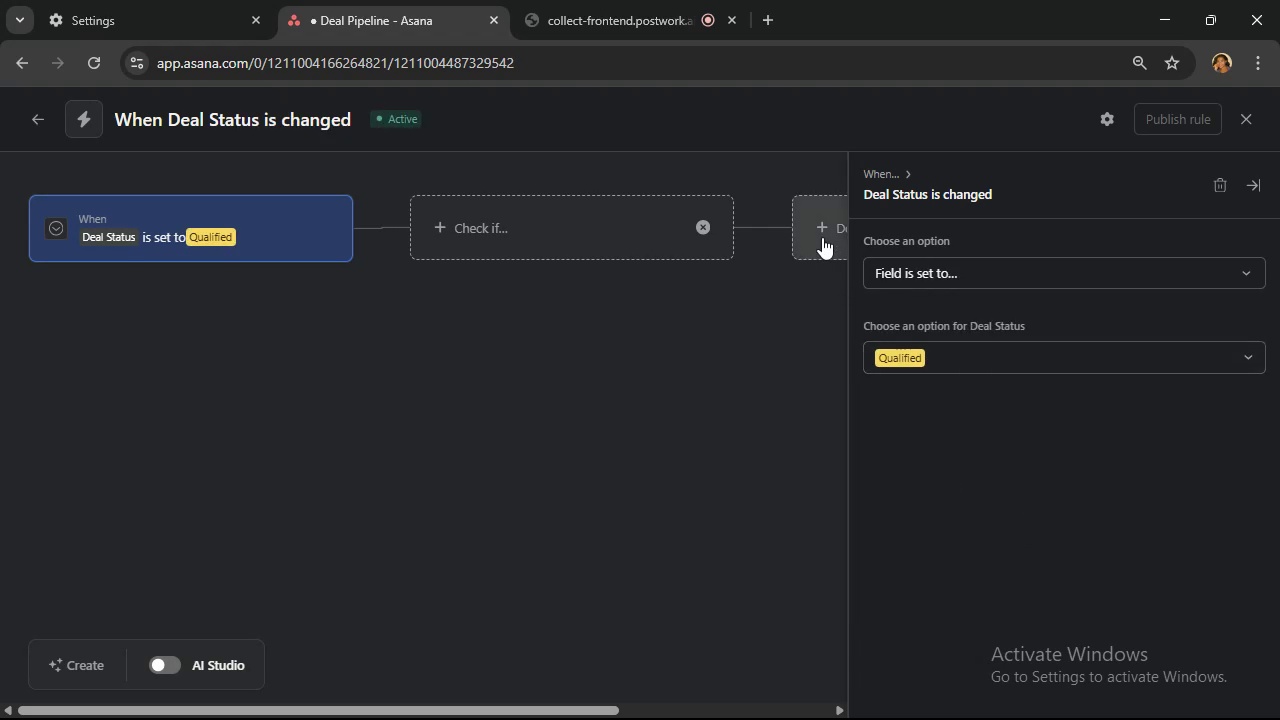 
left_click([822, 233])
 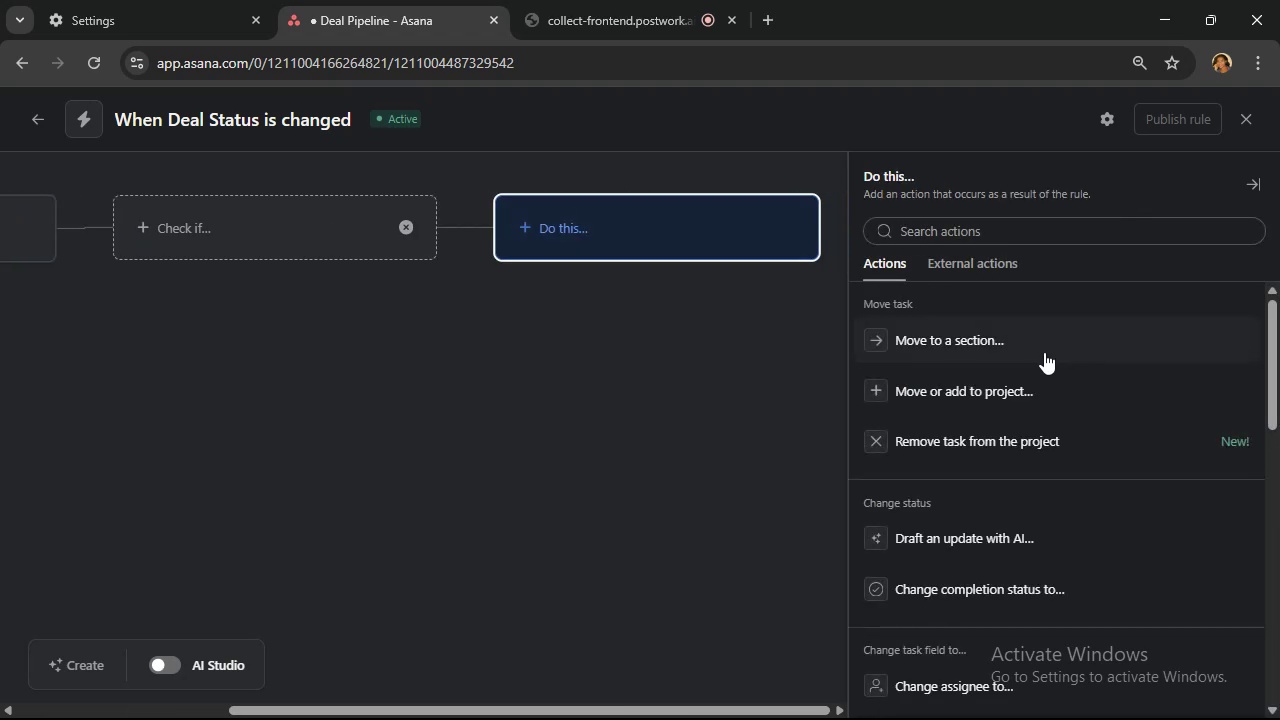 
left_click([1044, 352])
 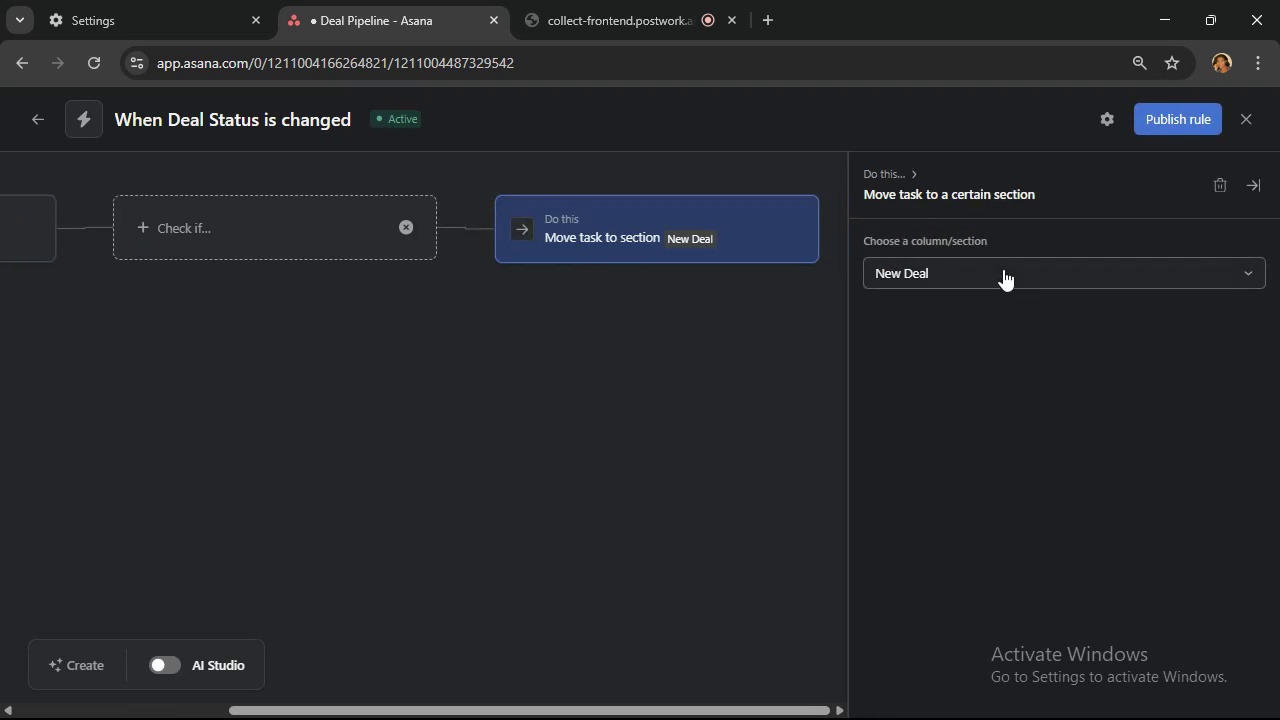 
left_click([1003, 269])
 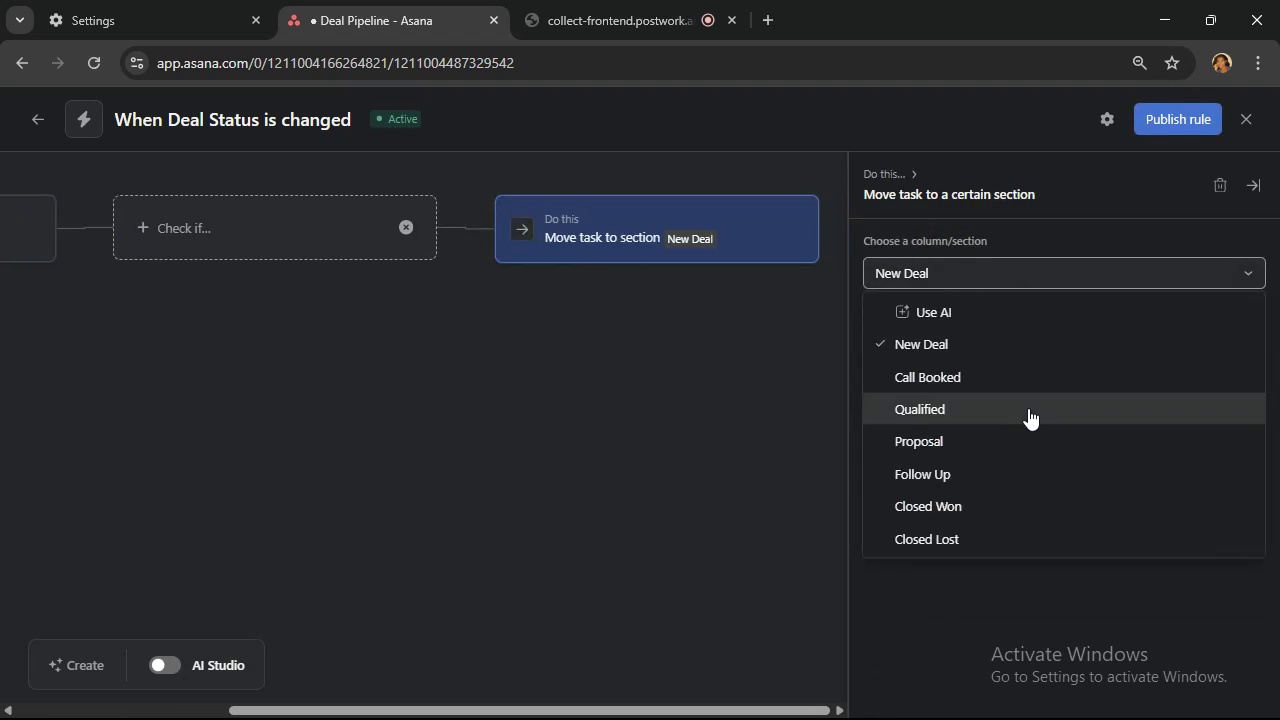 
left_click([1028, 409])
 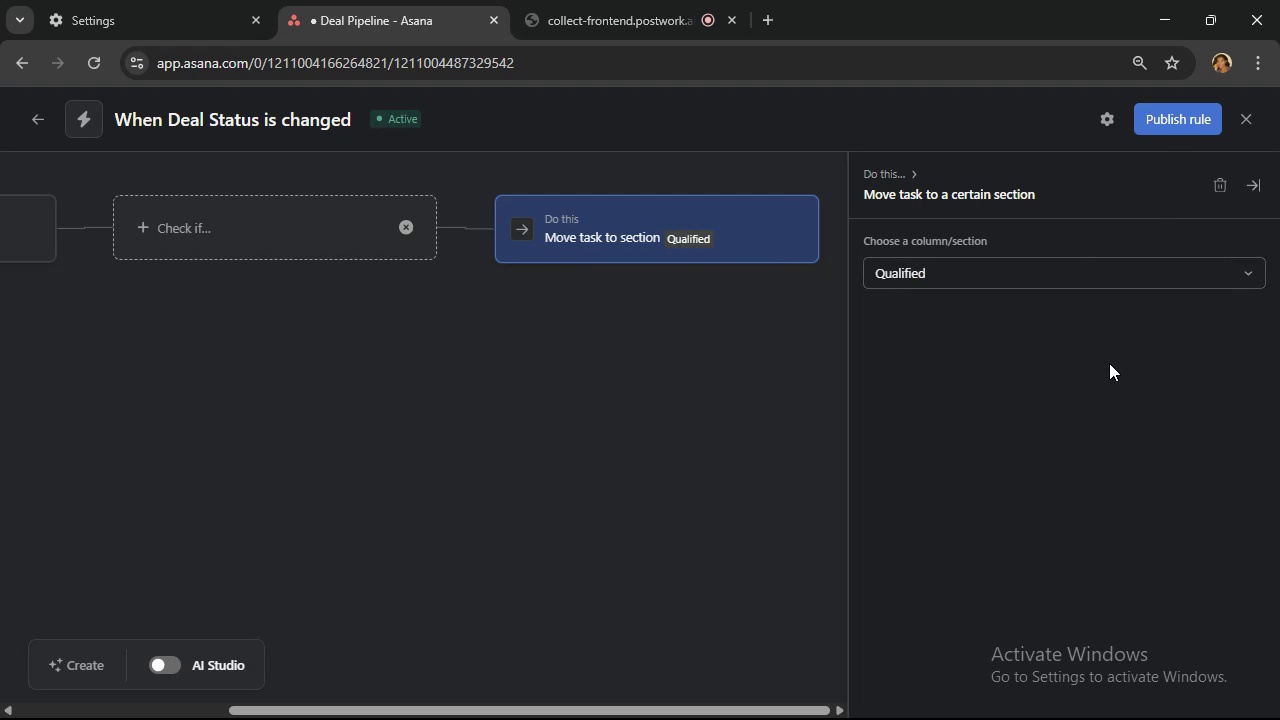 
wait(7.62)
 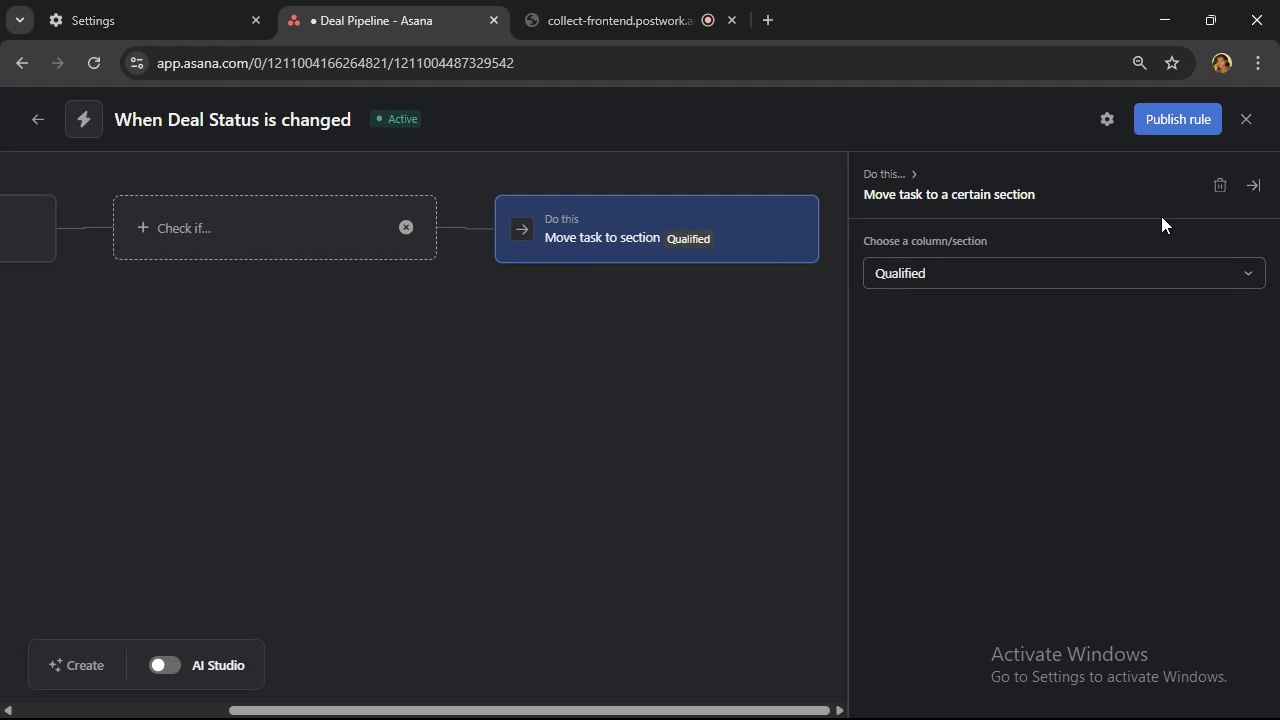 
left_click([338, 114])
 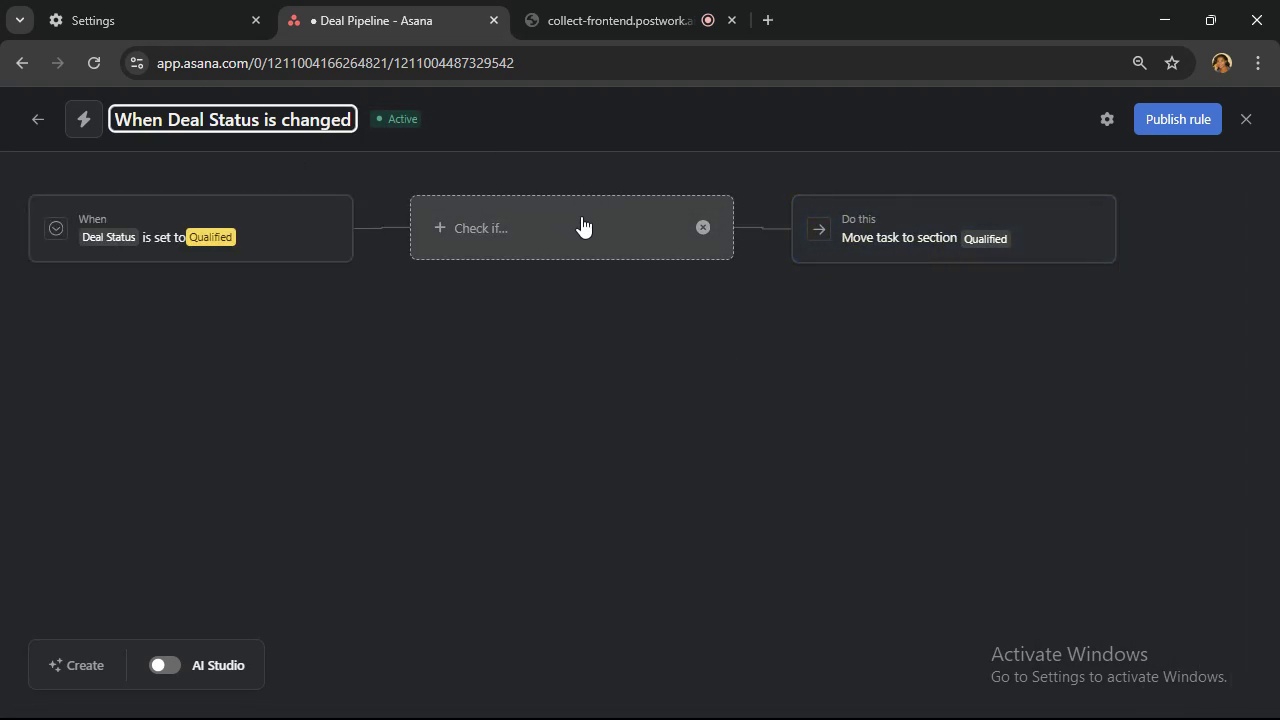 
hold_key(key=ArrowRight, duration=0.63)
 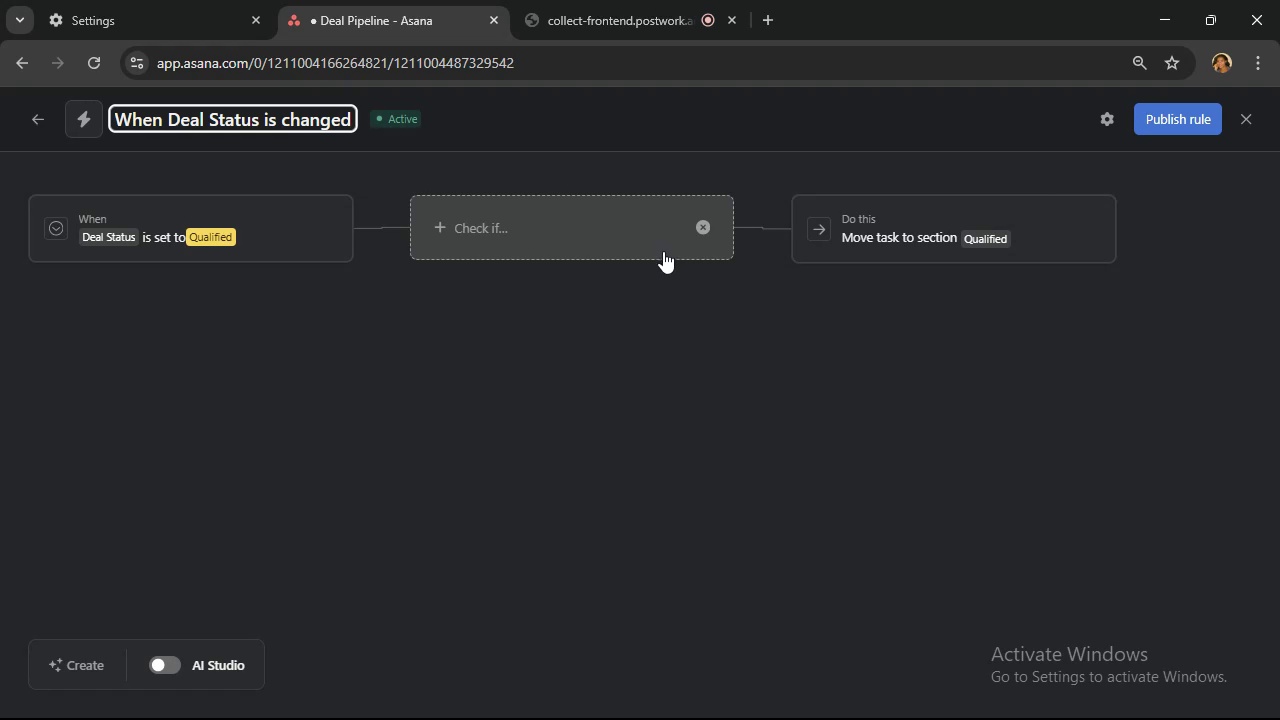 
type( to qualified)
 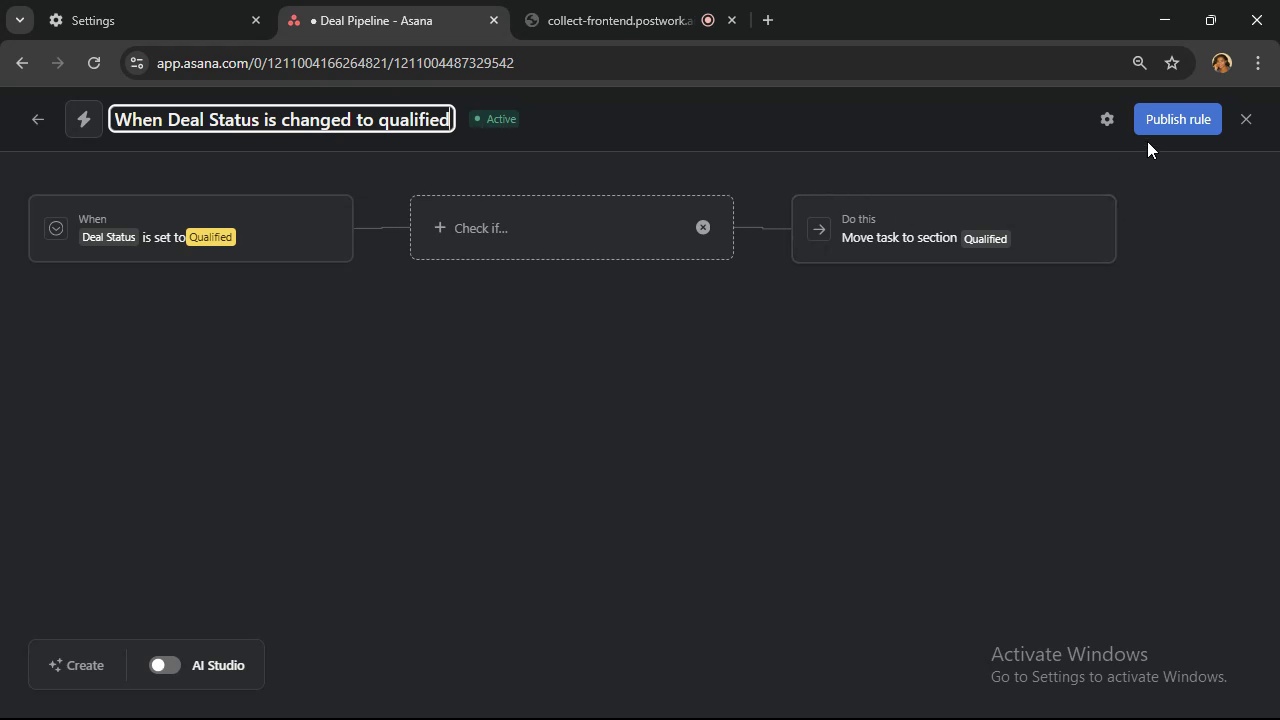 
left_click([1169, 135])
 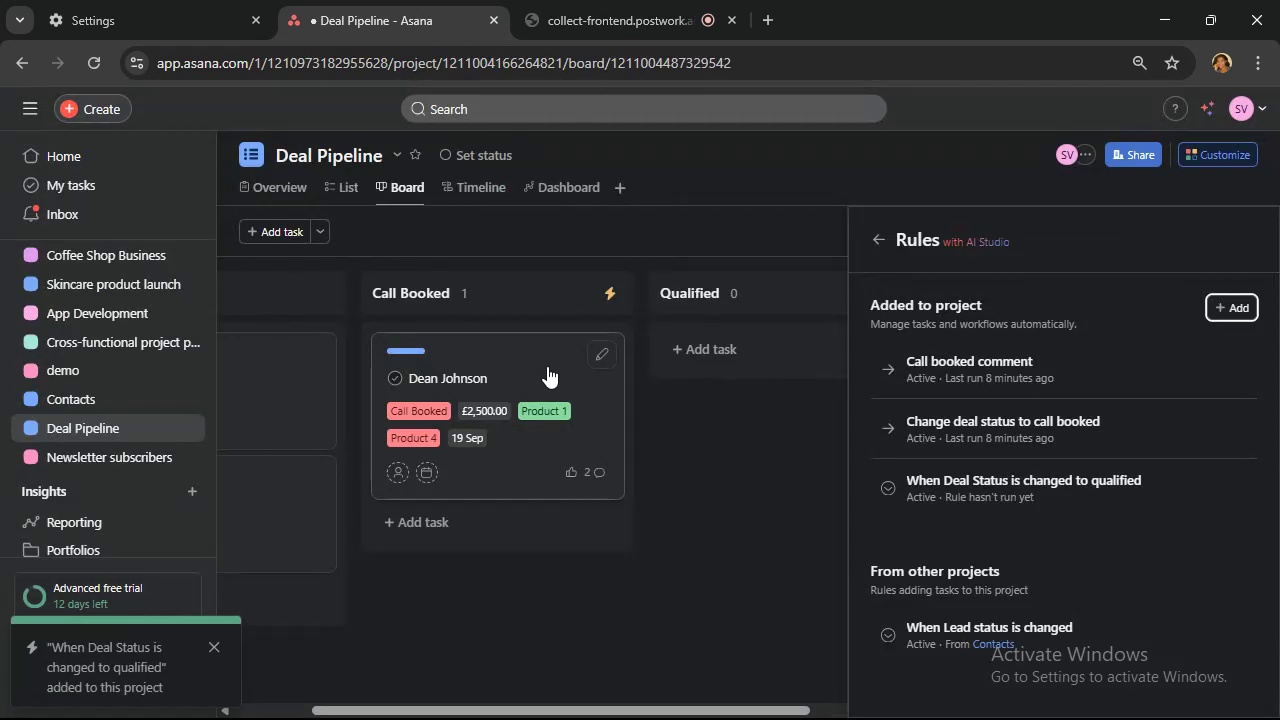 
left_click([545, 361])
 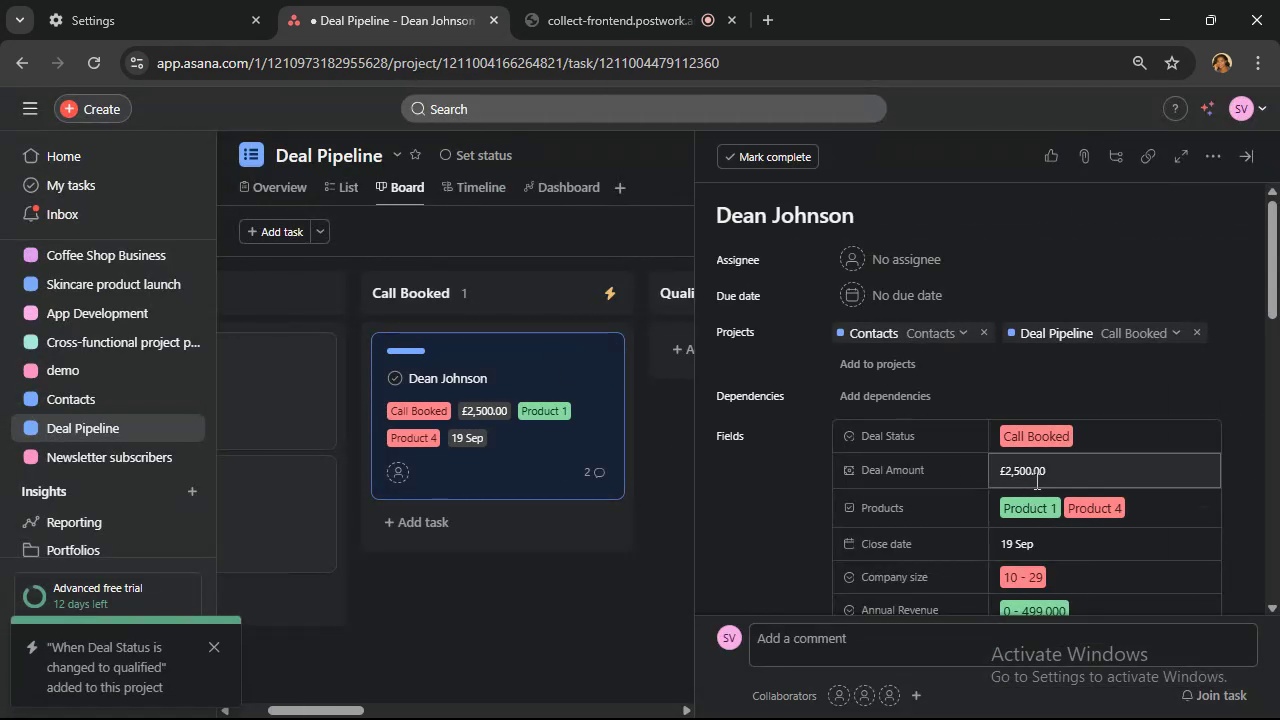 
left_click([1072, 426])
 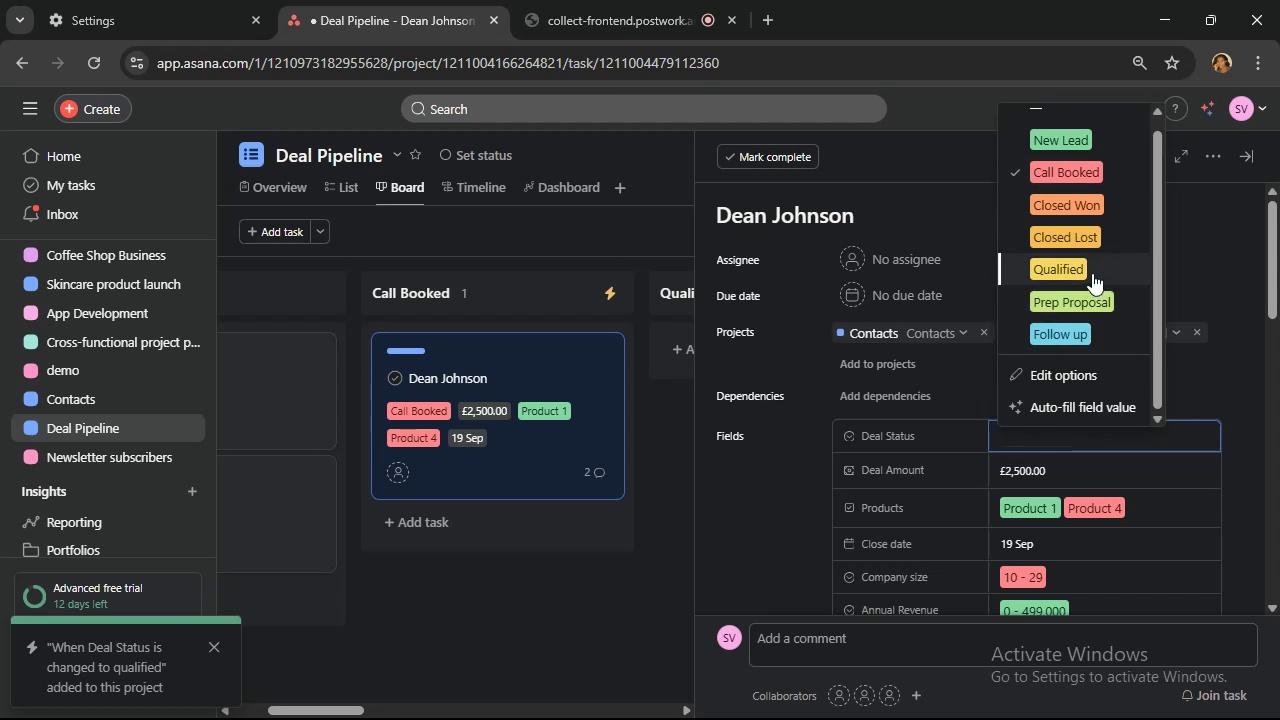 
left_click([1092, 273])
 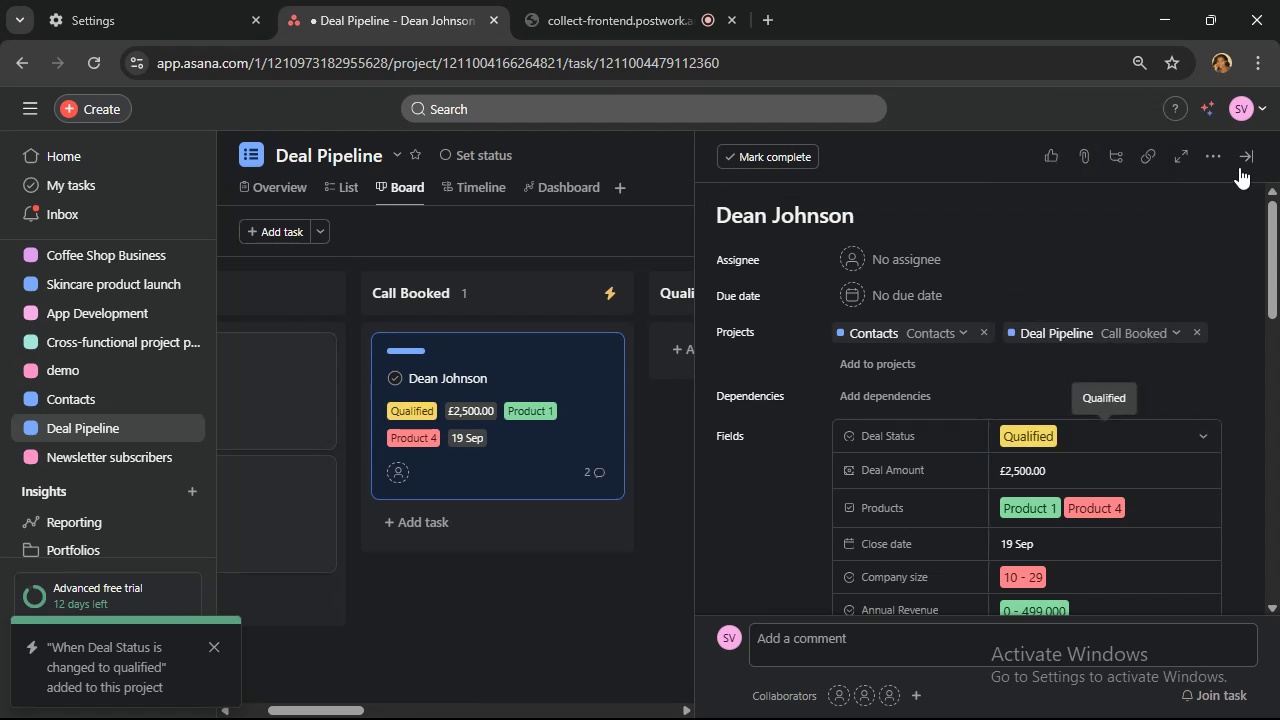 
left_click([1243, 158])
 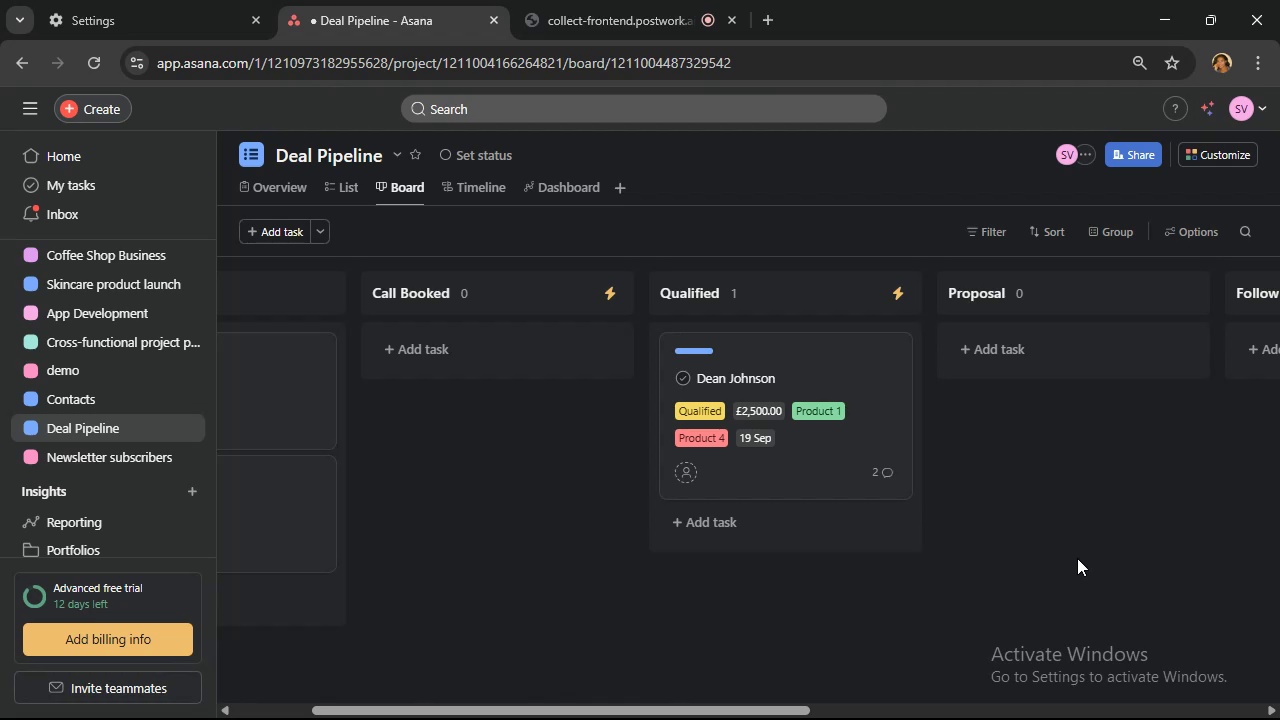 
wait(22.77)
 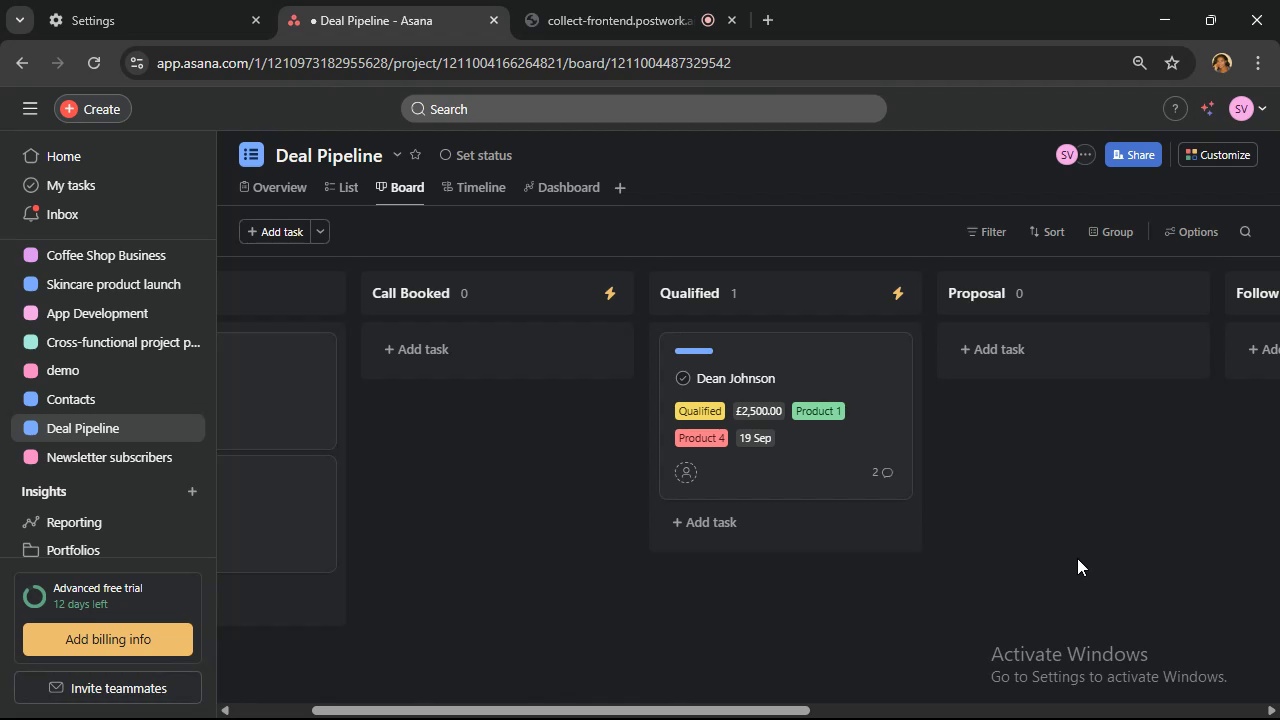 
left_click_drag(start_coordinate=[794, 704], to_coordinate=[1056, 654])
 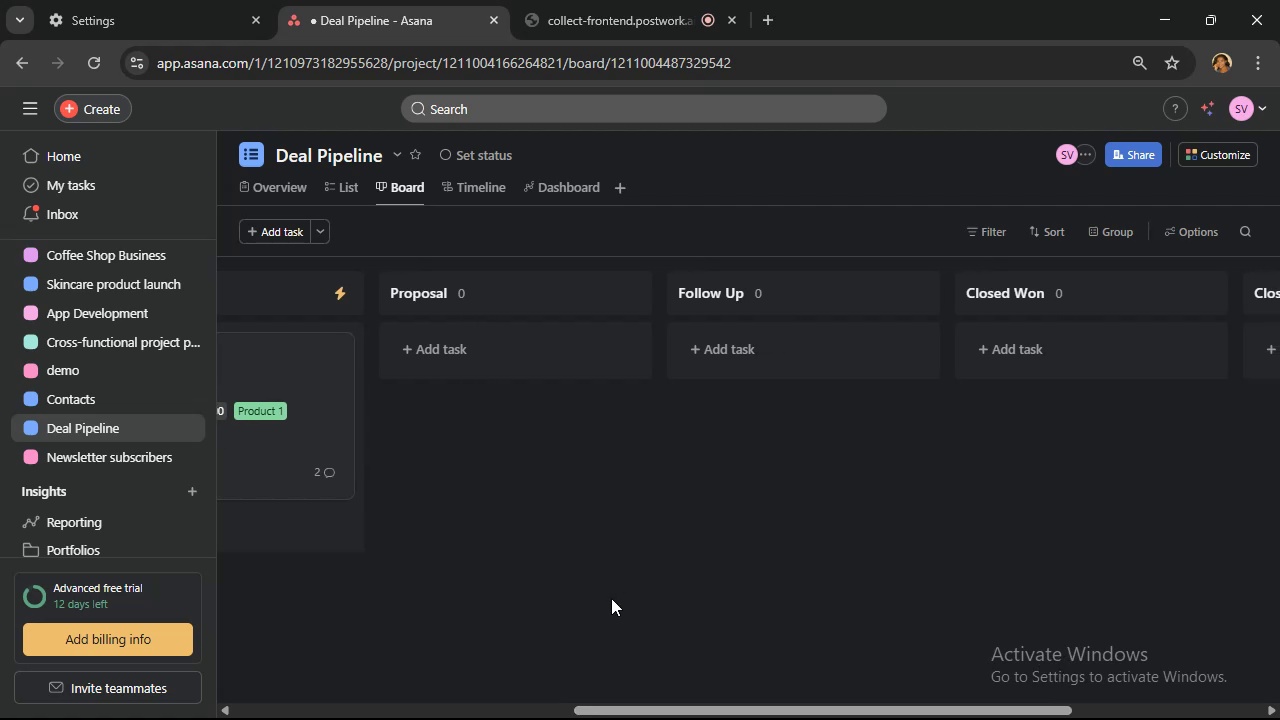 
wait(10.92)
 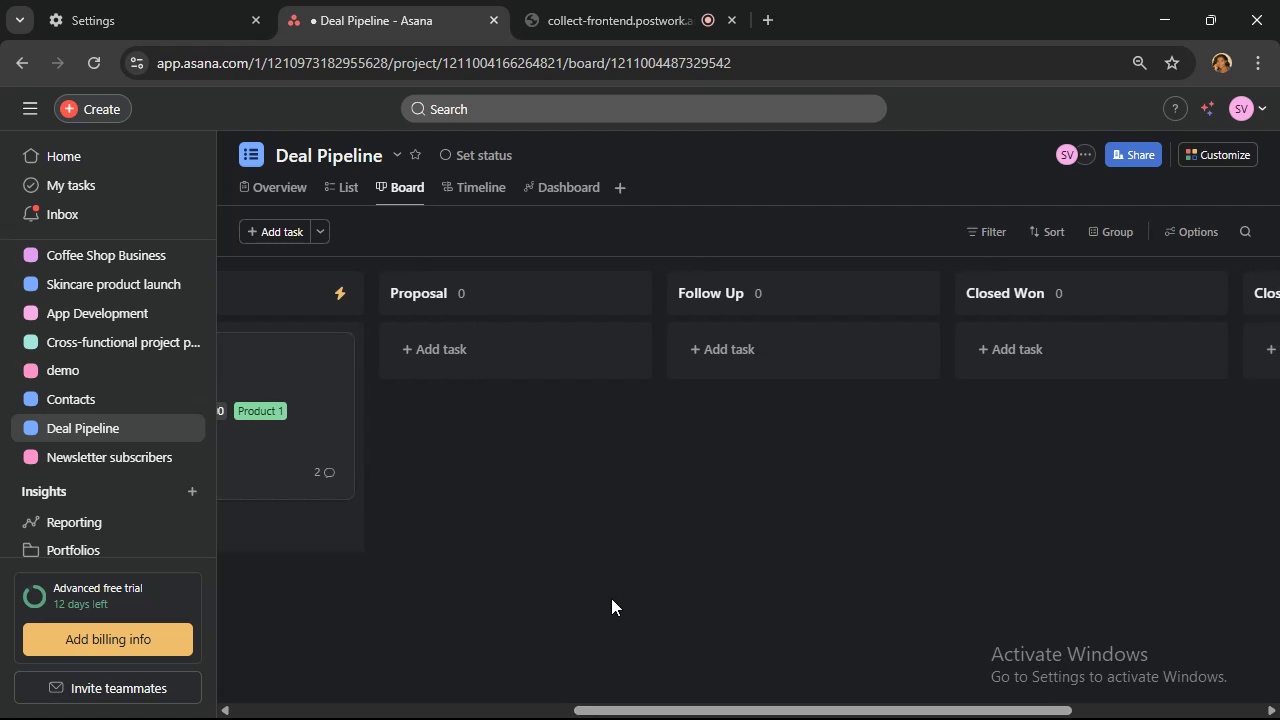 
left_click_drag(start_coordinate=[678, 704], to_coordinate=[596, 708])
 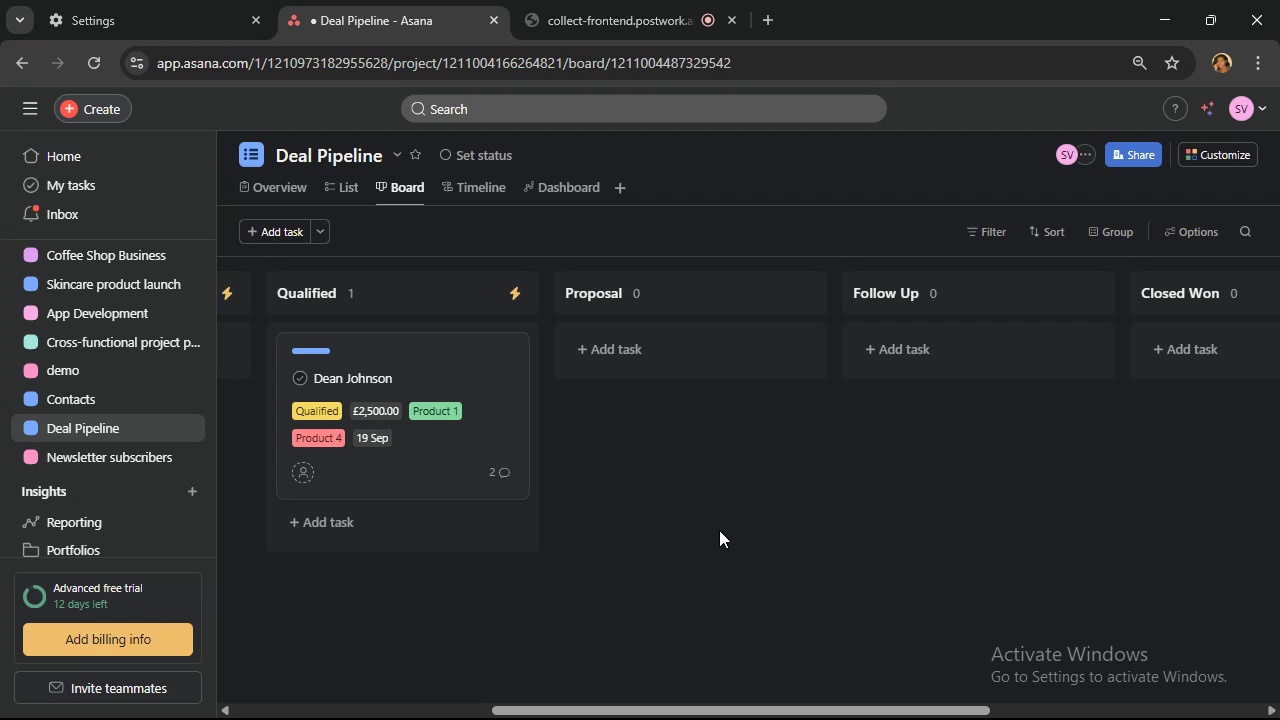 
wait(18.51)
 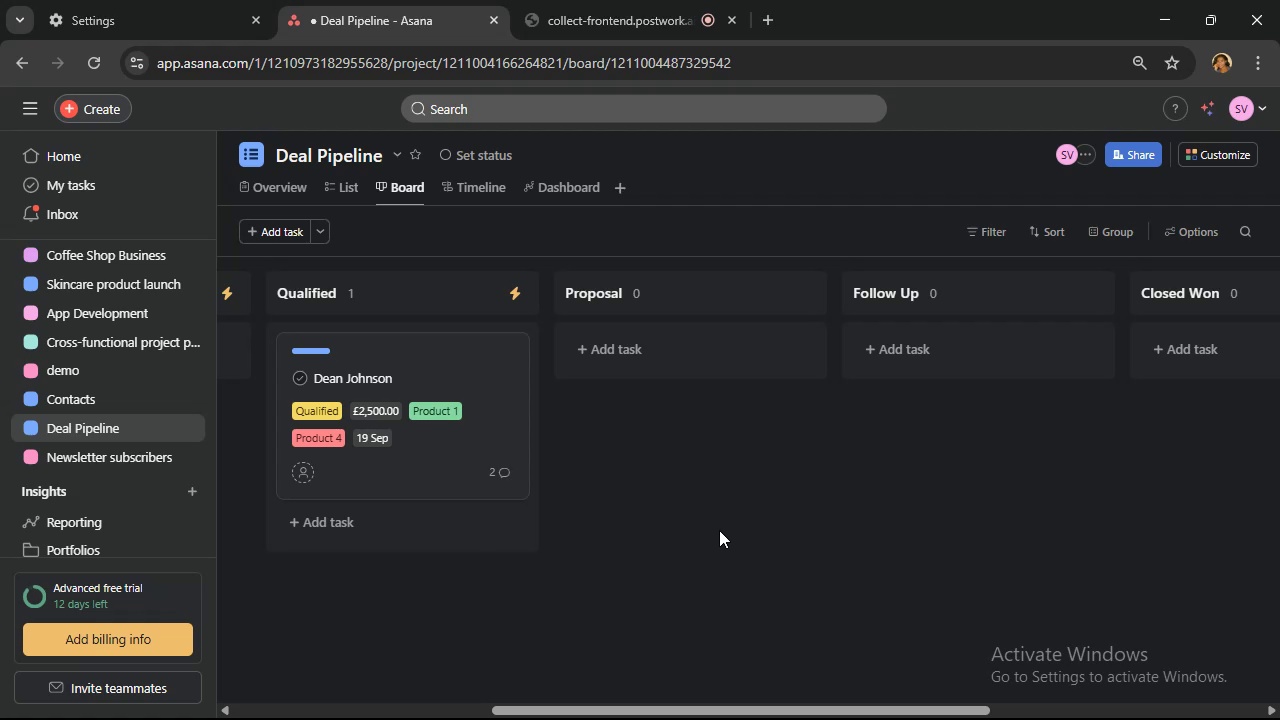 
scroll: coordinate [160, 435], scroll_direction: up, amount: 2.0
 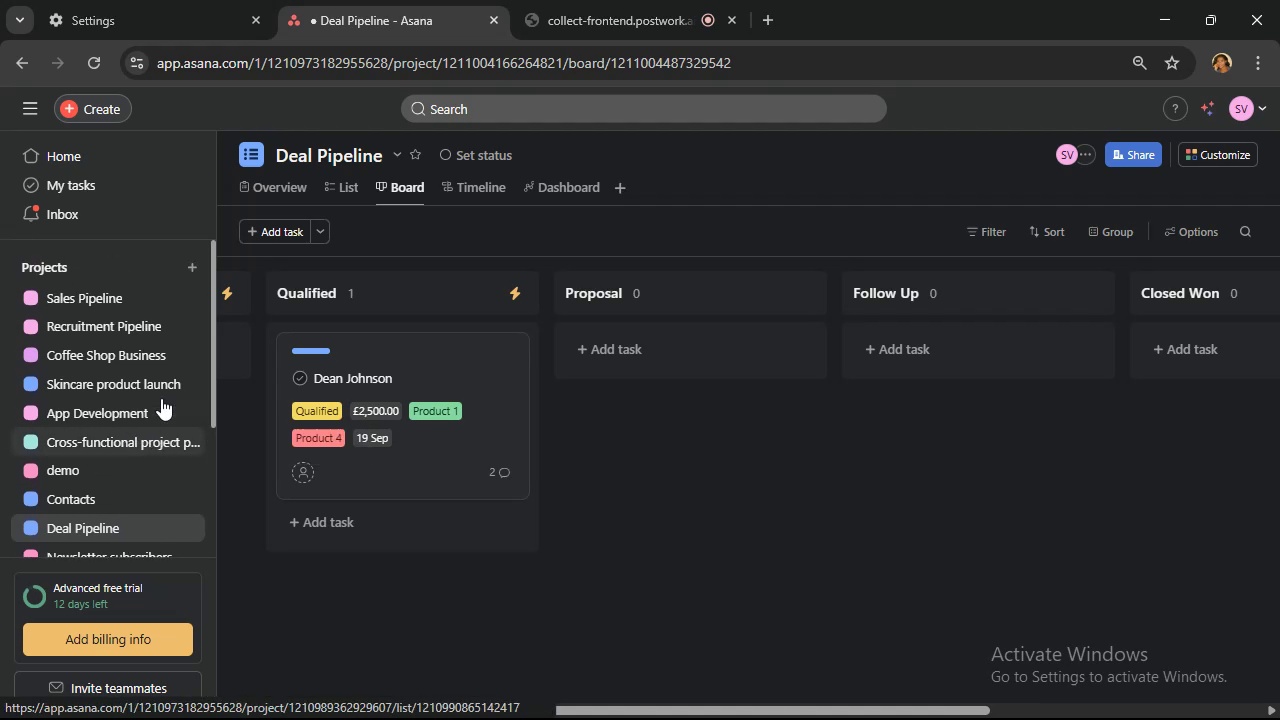 
mouse_move([173, 274])
 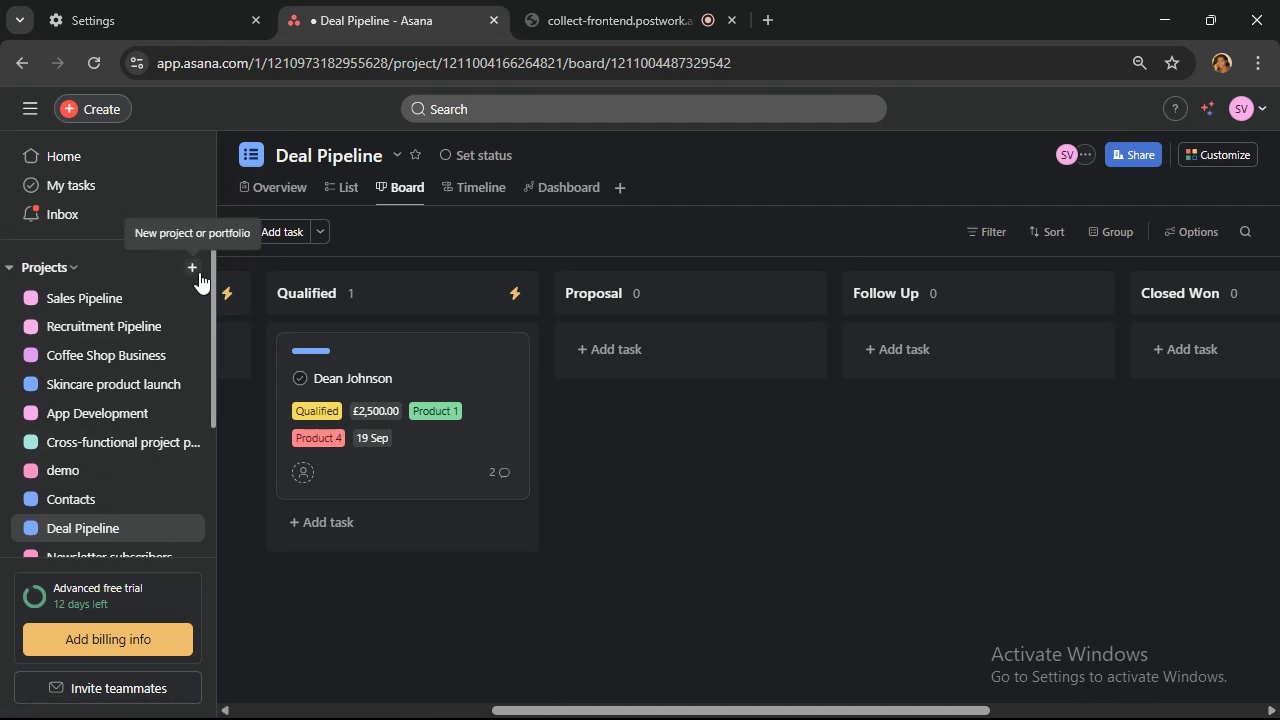 
left_click([197, 270])
 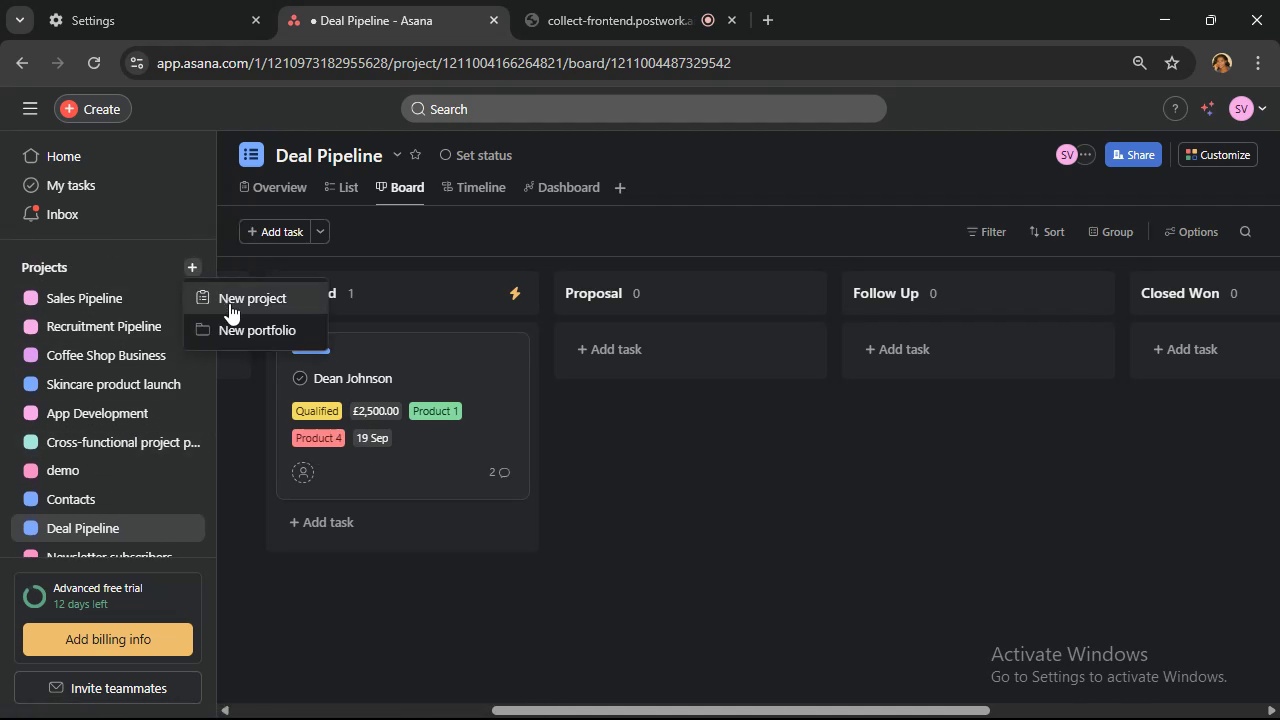 
left_click([229, 303])
 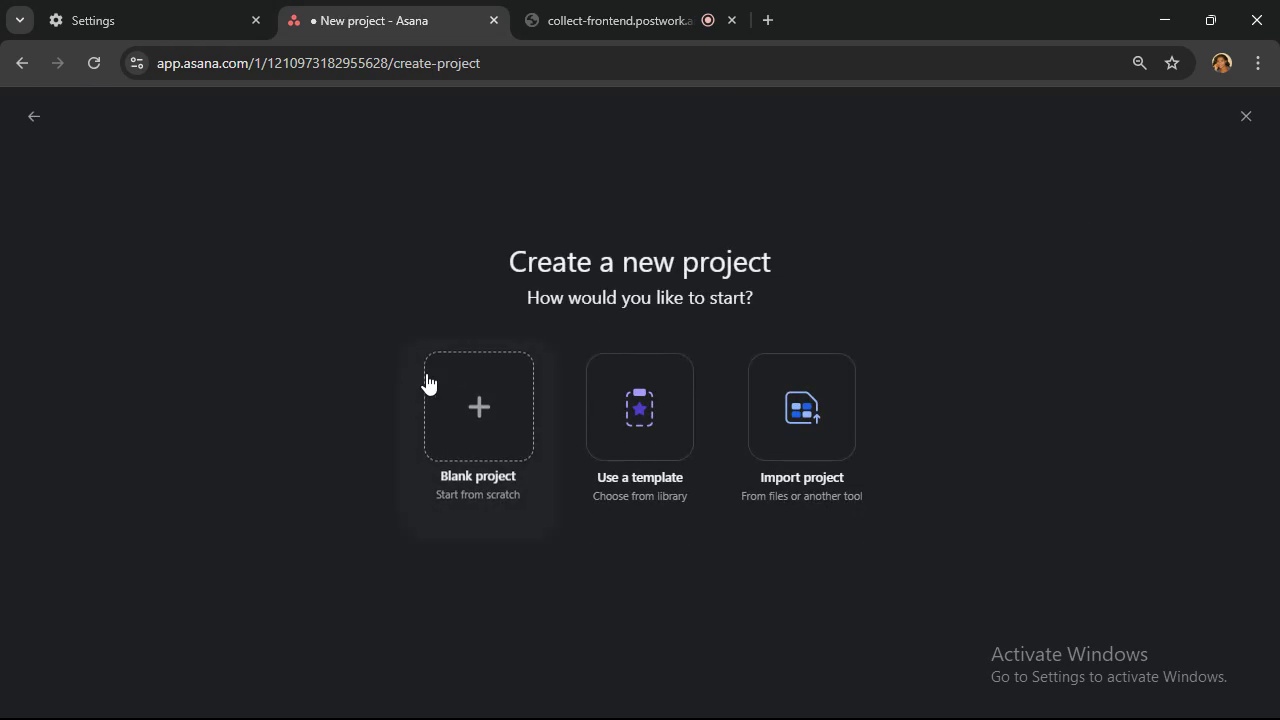 
left_click([454, 382])
 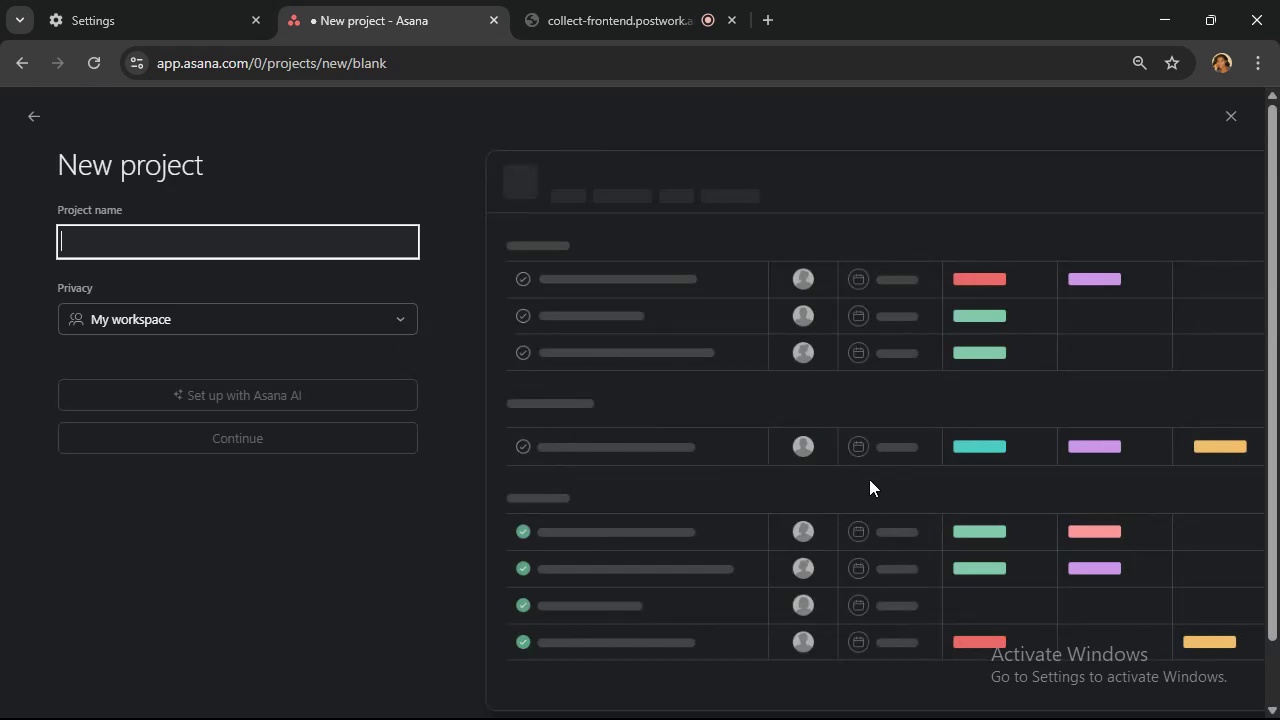 
type(Nurture List)
 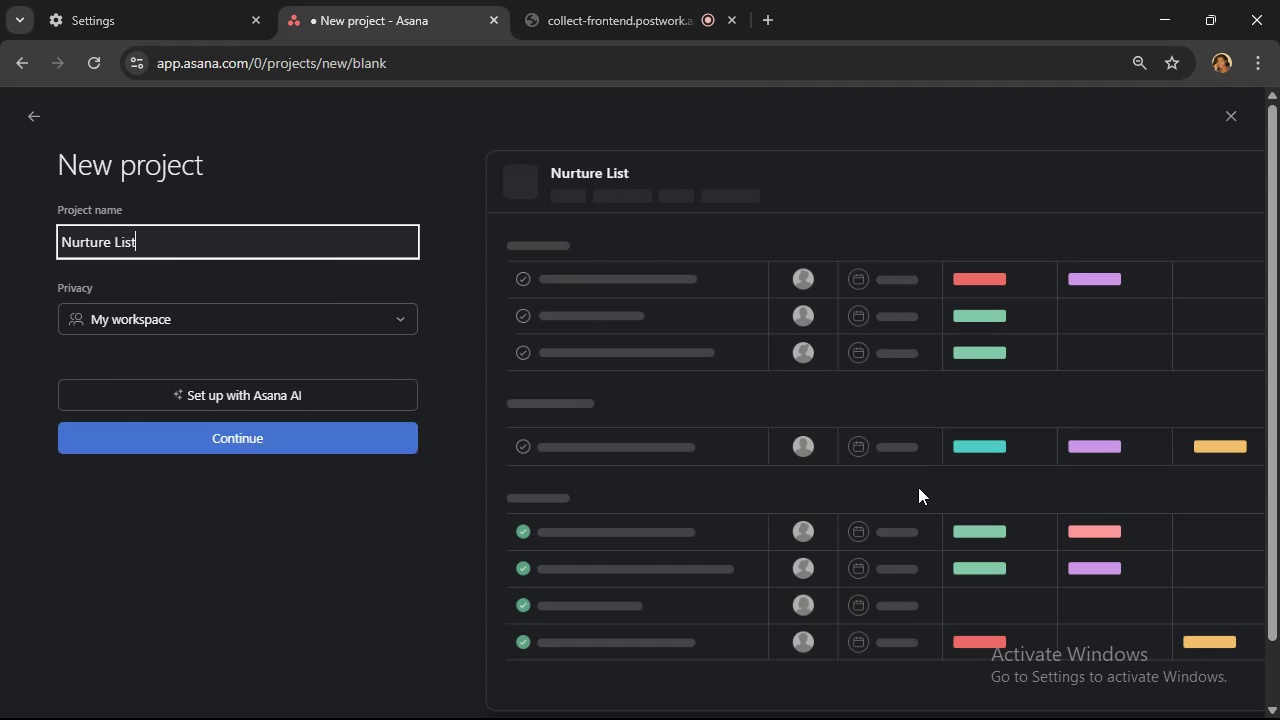 
left_click([301, 440])
 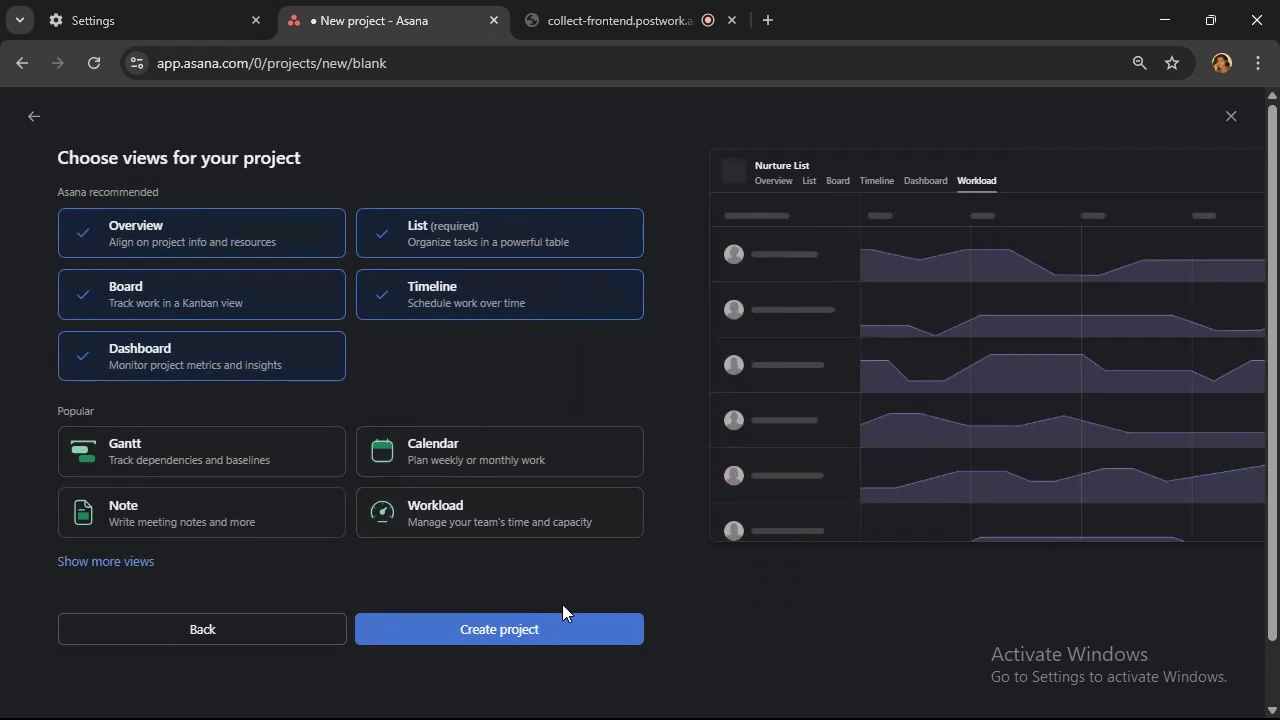 